 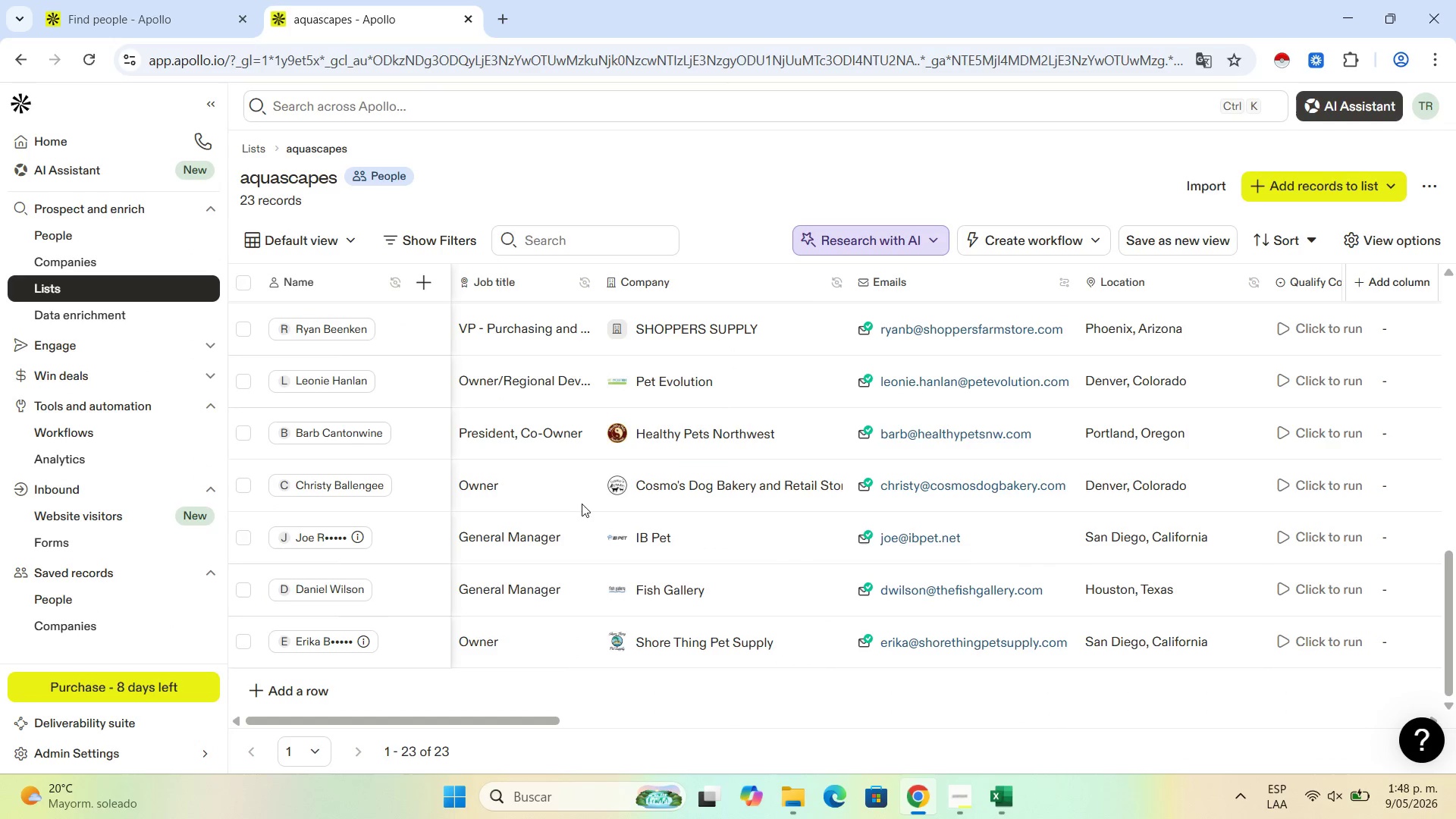 
scroll: coordinate [702, 380], scroll_direction: down, amount: 3.0
 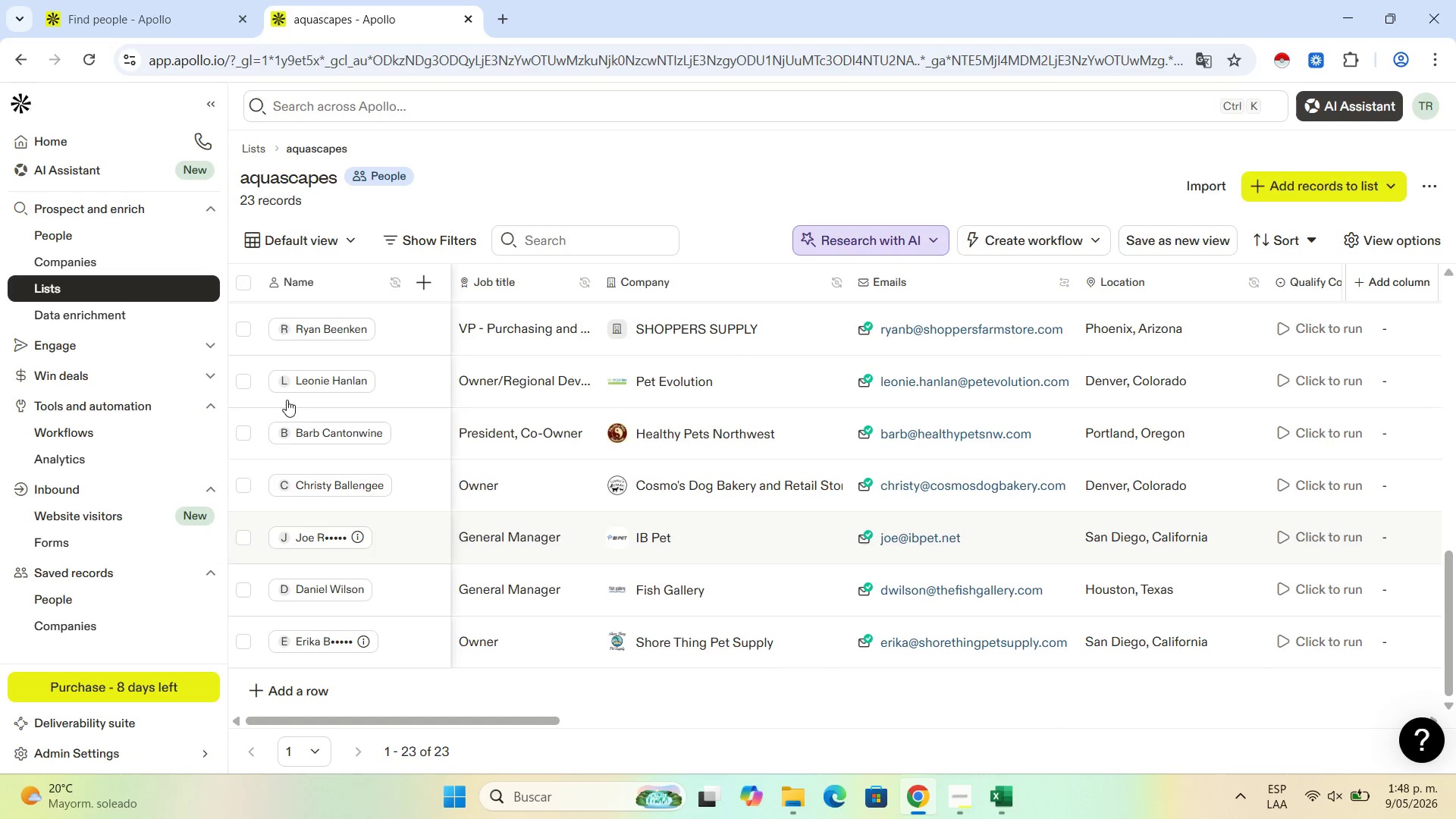 
left_click([160, 0])
 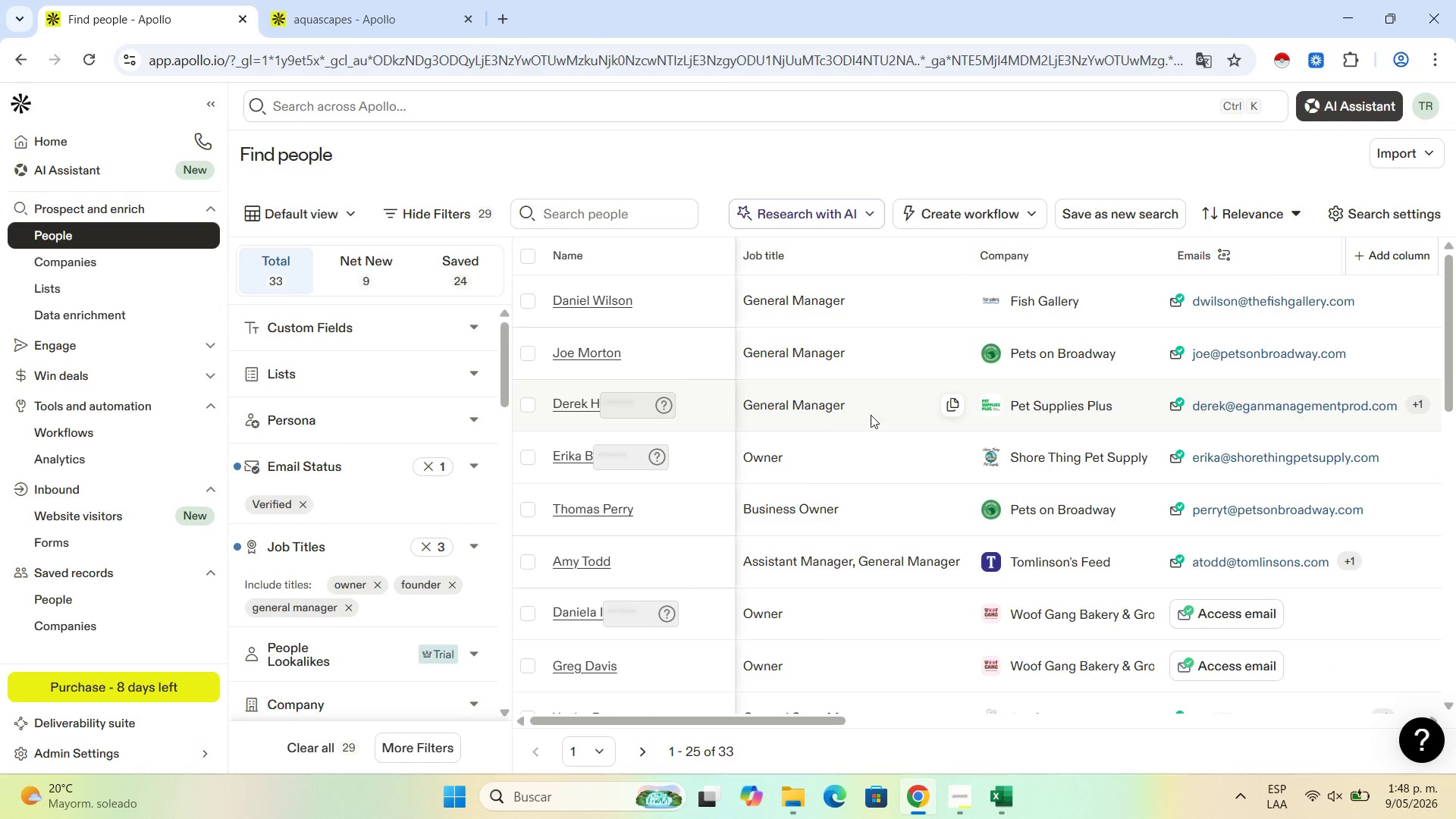 
scroll: coordinate [991, 683], scroll_direction: down, amount: 6.0
 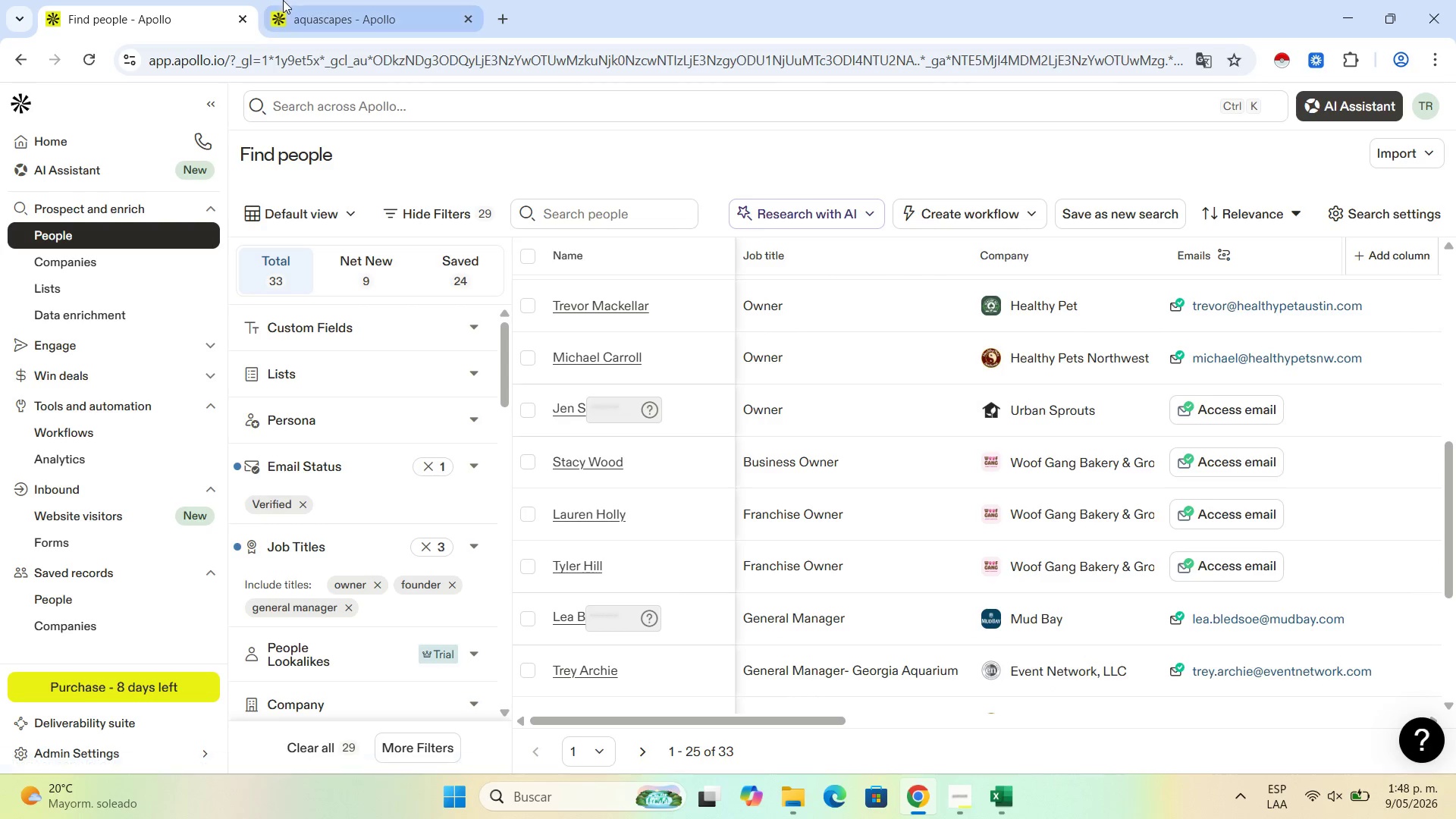 
left_click([306, 0])
 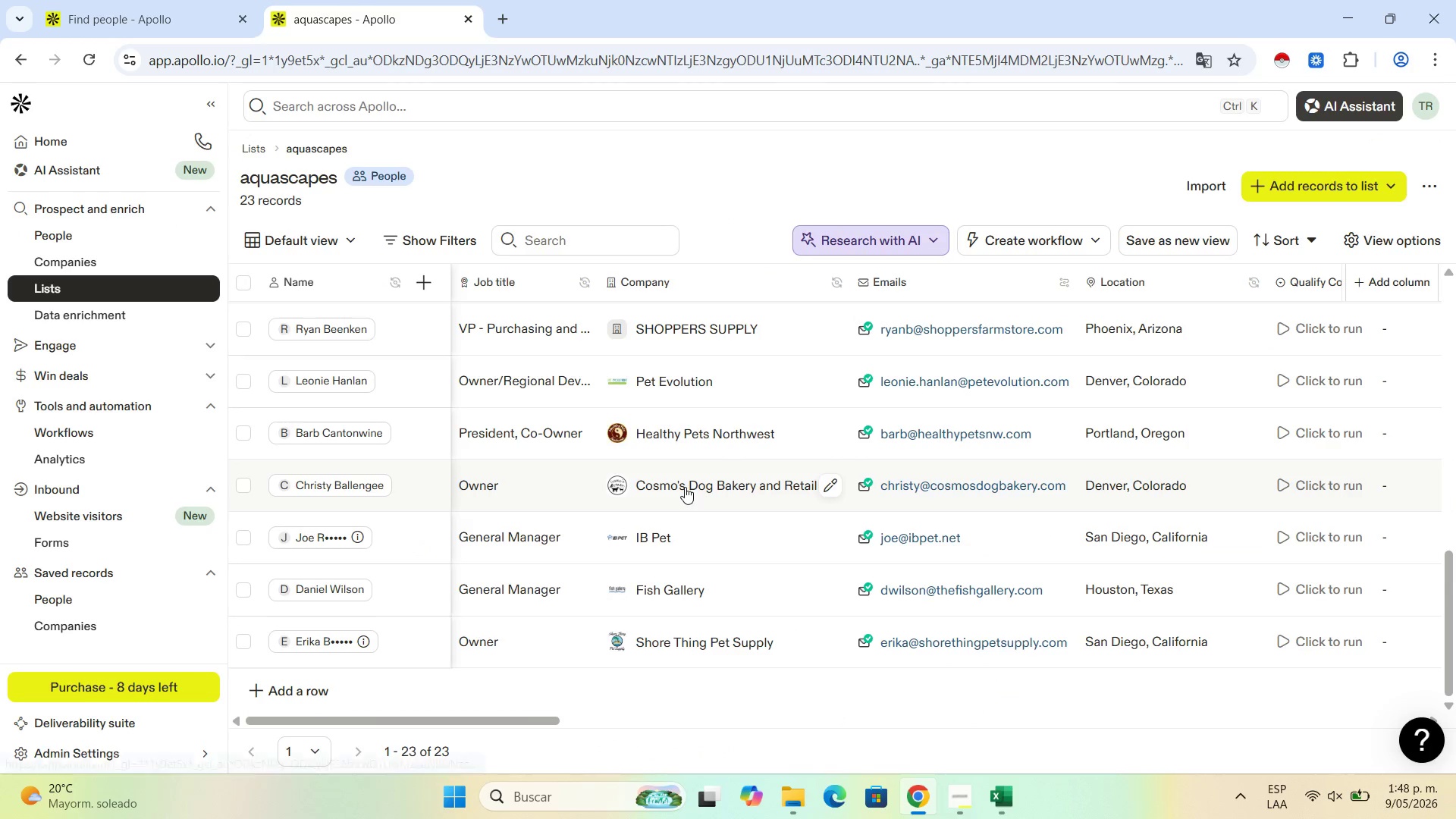 
scroll: coordinate [949, 538], scroll_direction: down, amount: 6.0
 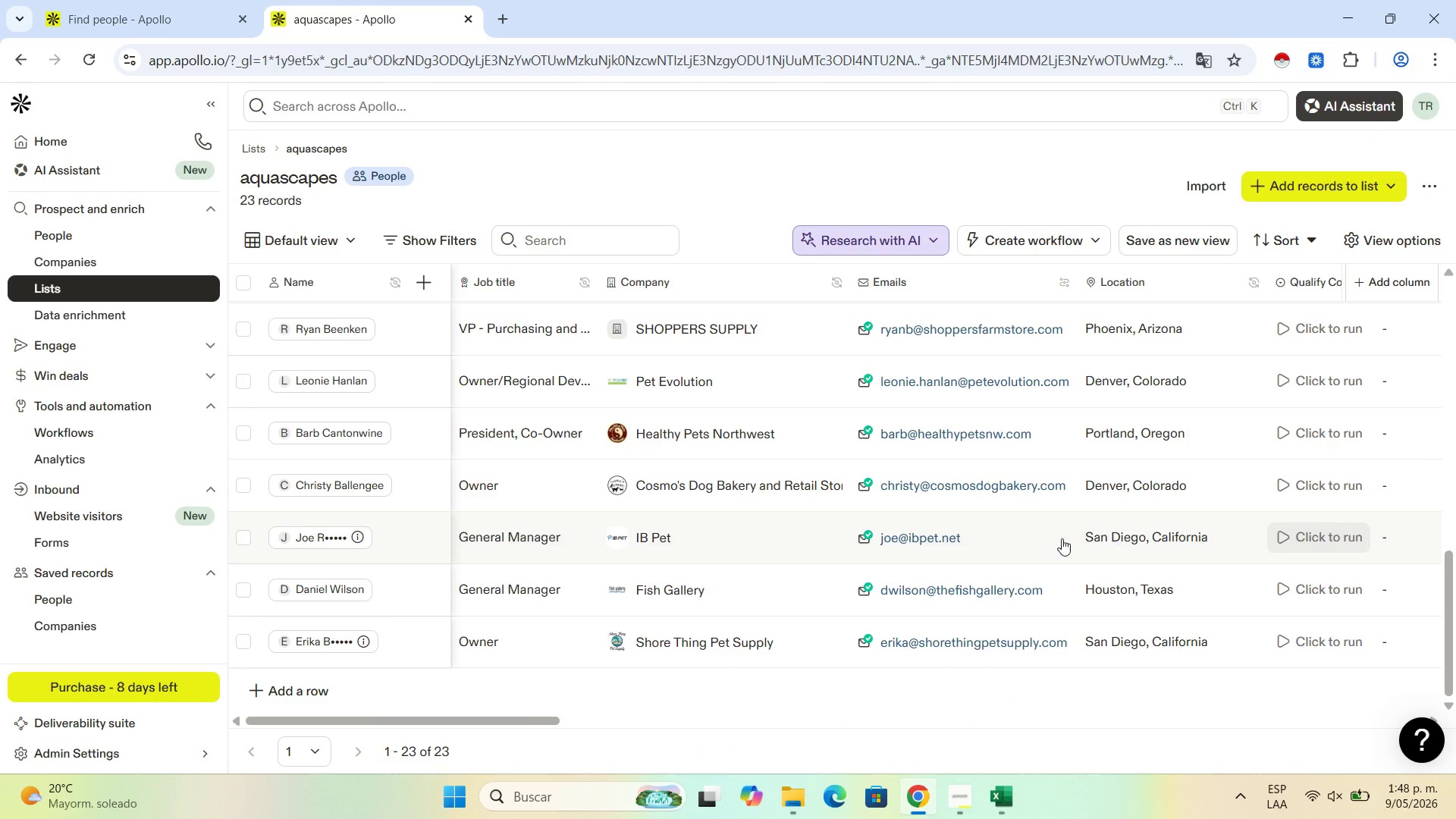 
scroll: coordinate [1062, 539], scroll_direction: none, amount: 0.0
 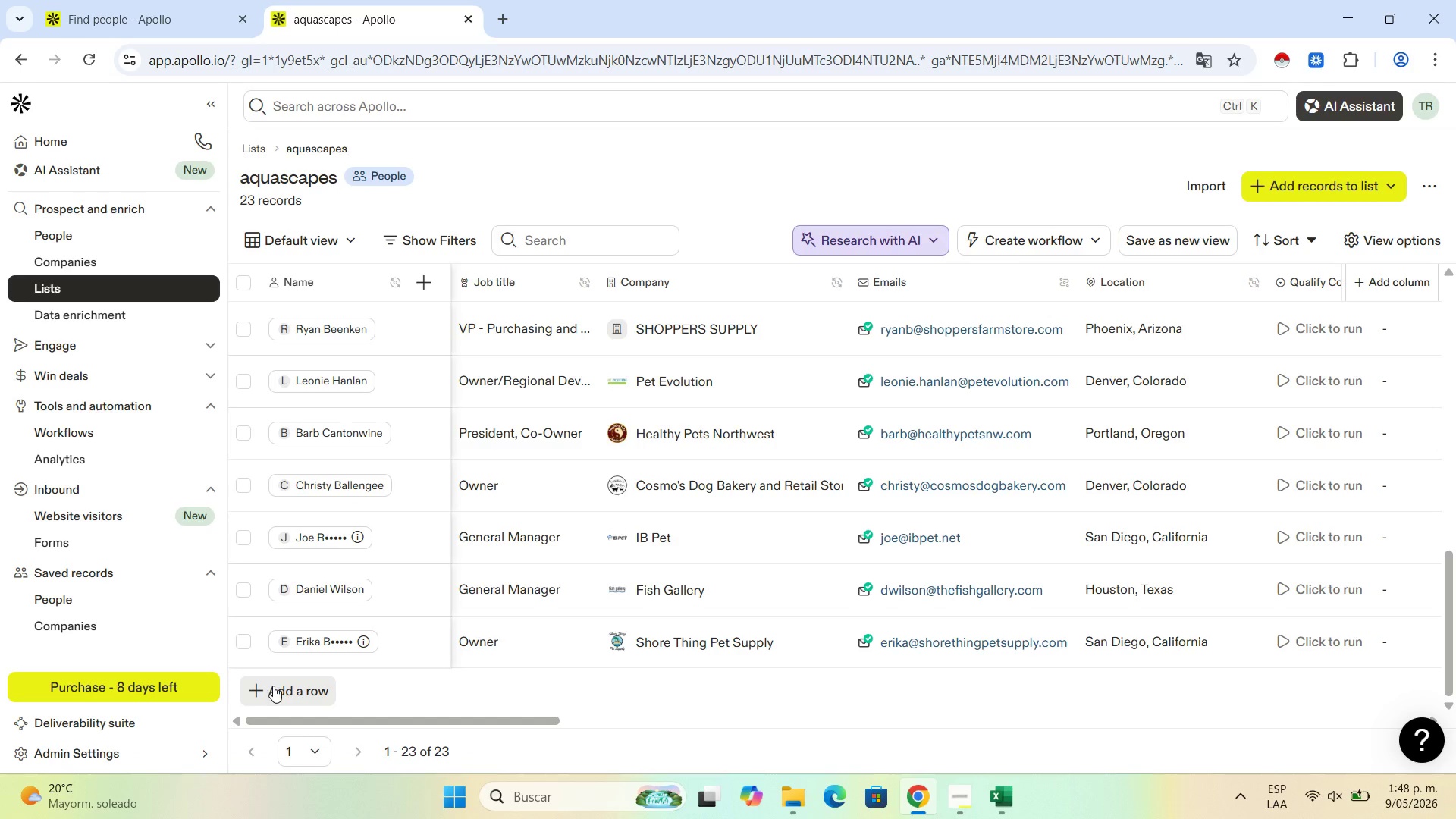 
left_click([273, 686])
 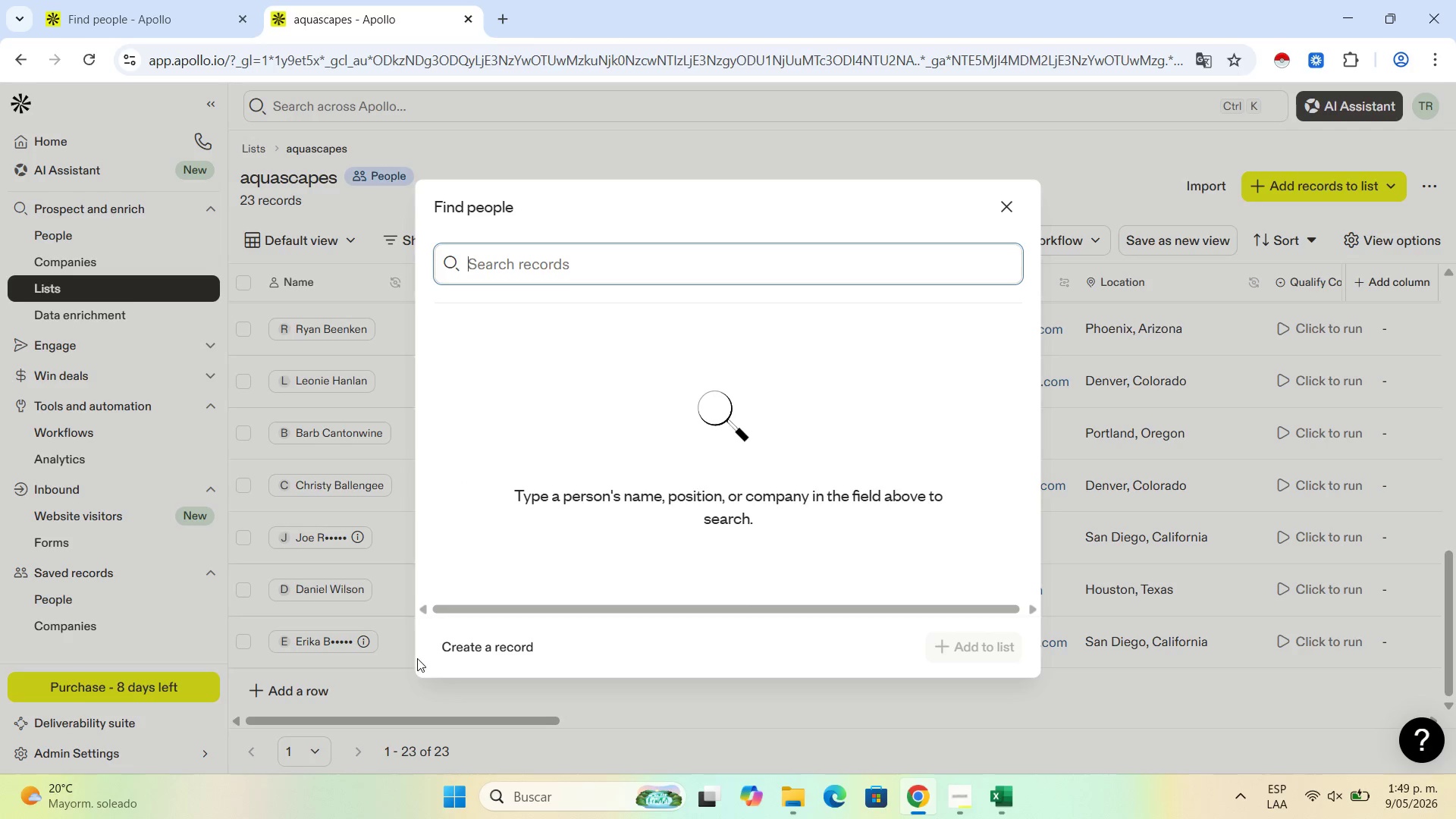 
left_click([462, 651])
 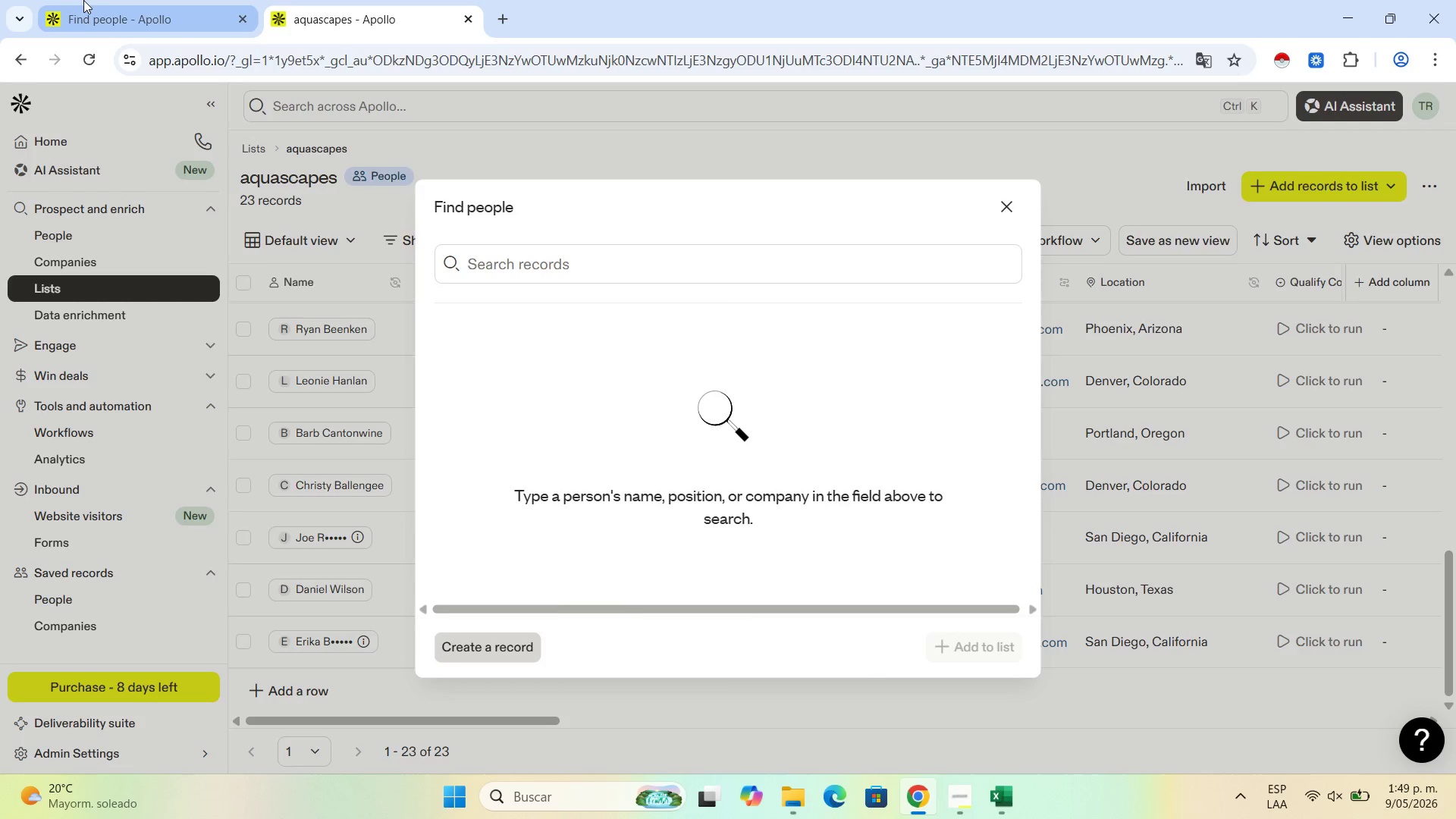 
left_click([83, 0])
 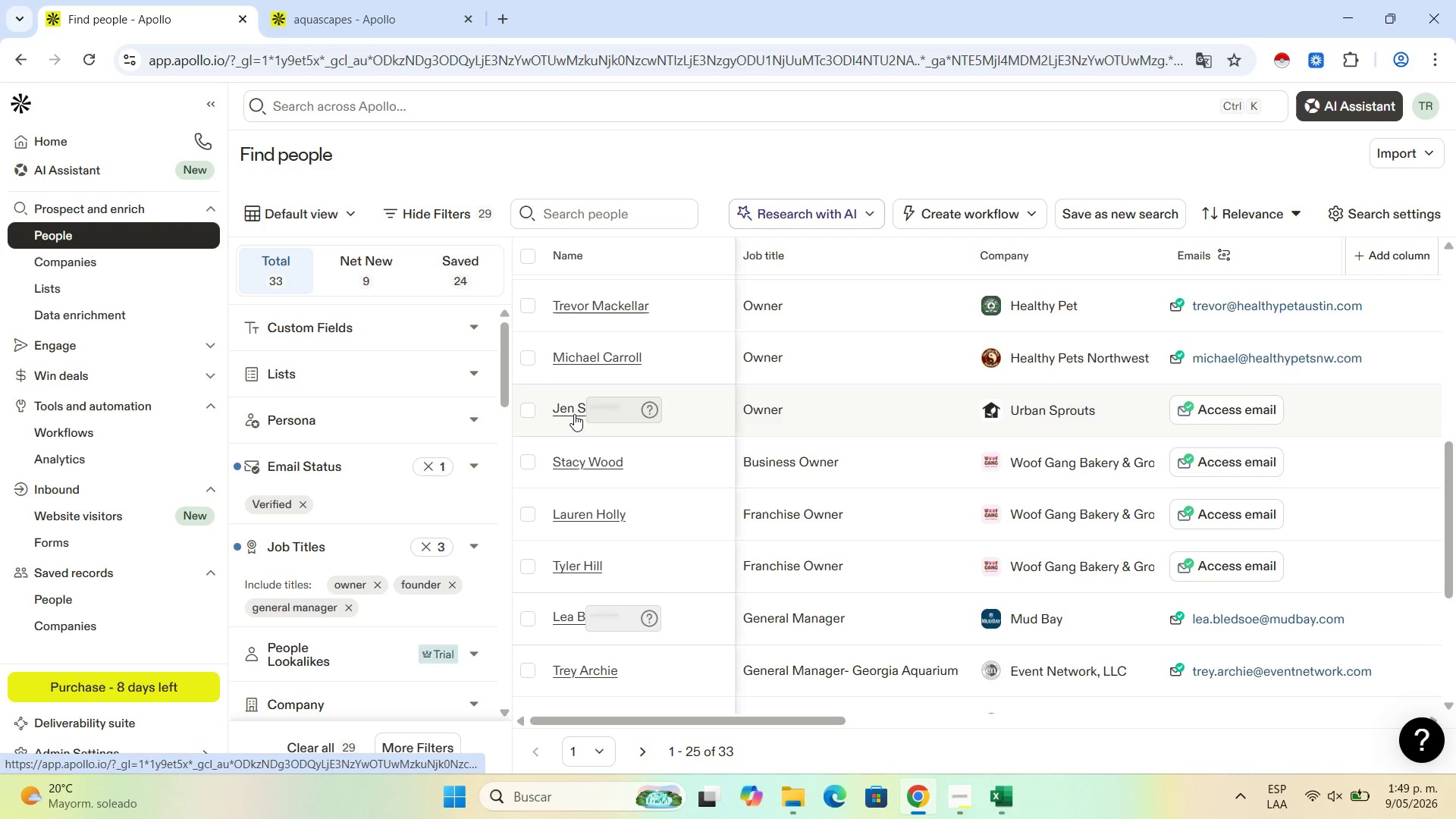 
wait(11.45)
 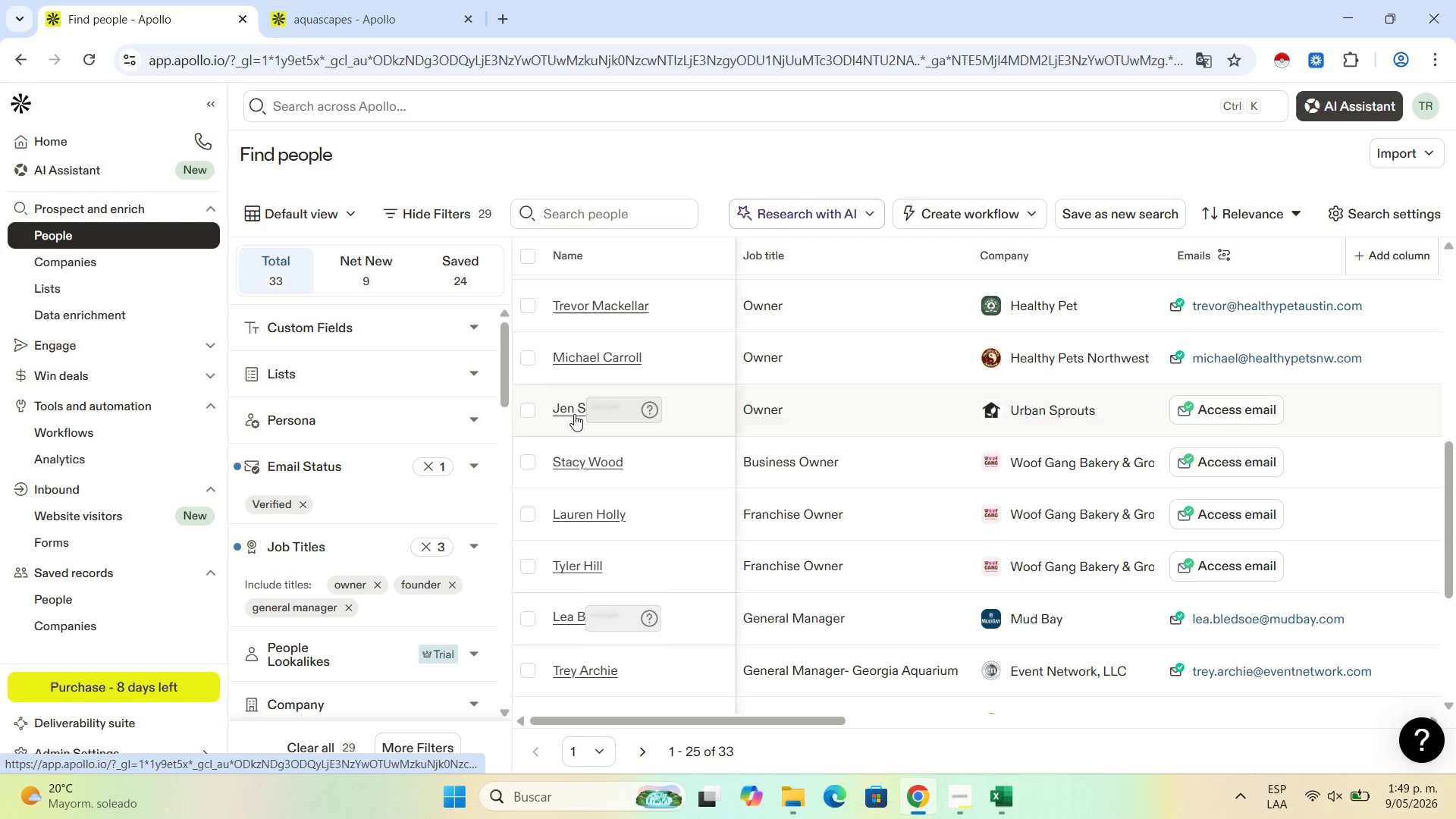 
scroll: coordinate [774, 544], scroll_direction: down, amount: 3.0
 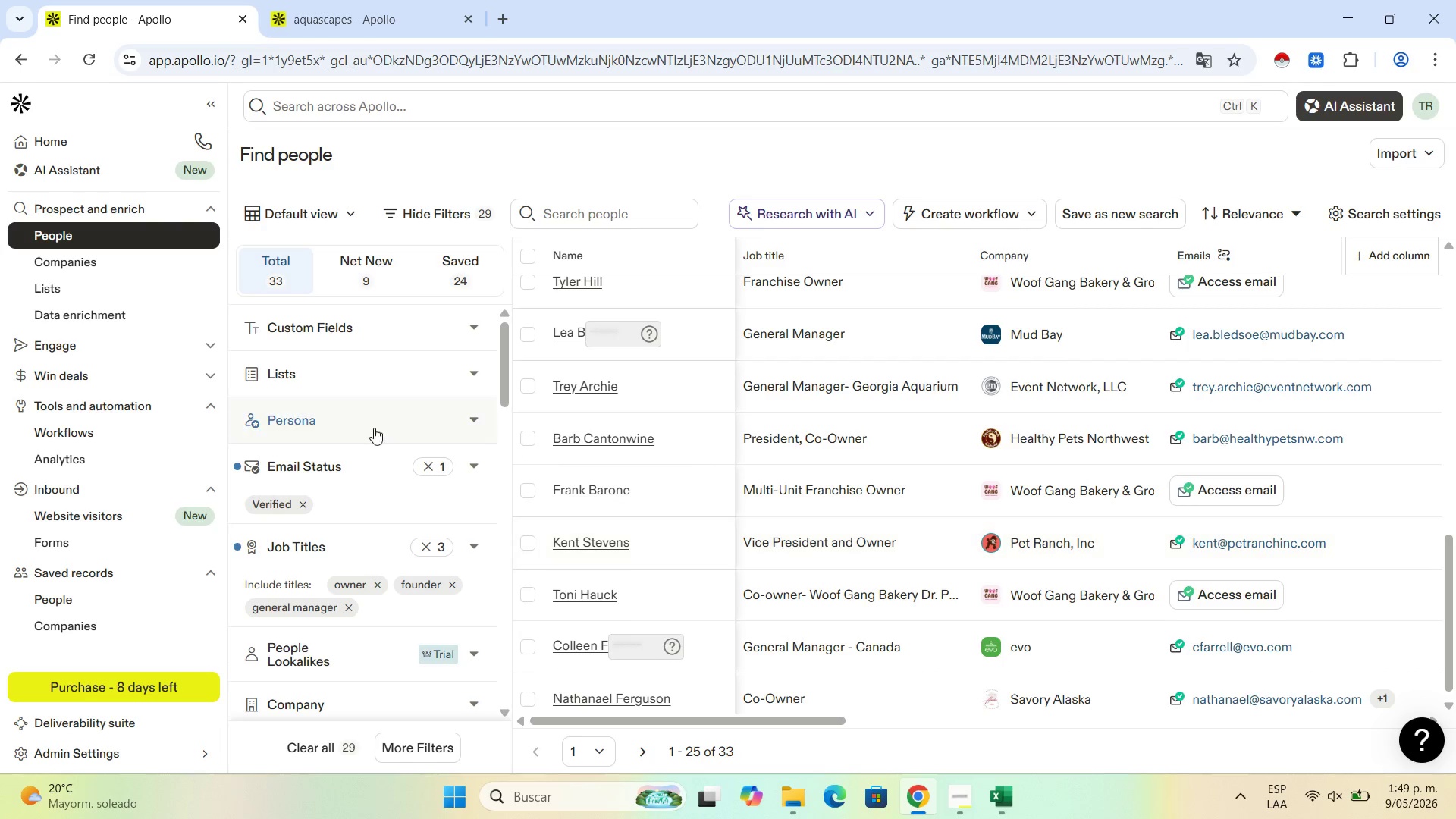 
left_click([303, 0])
 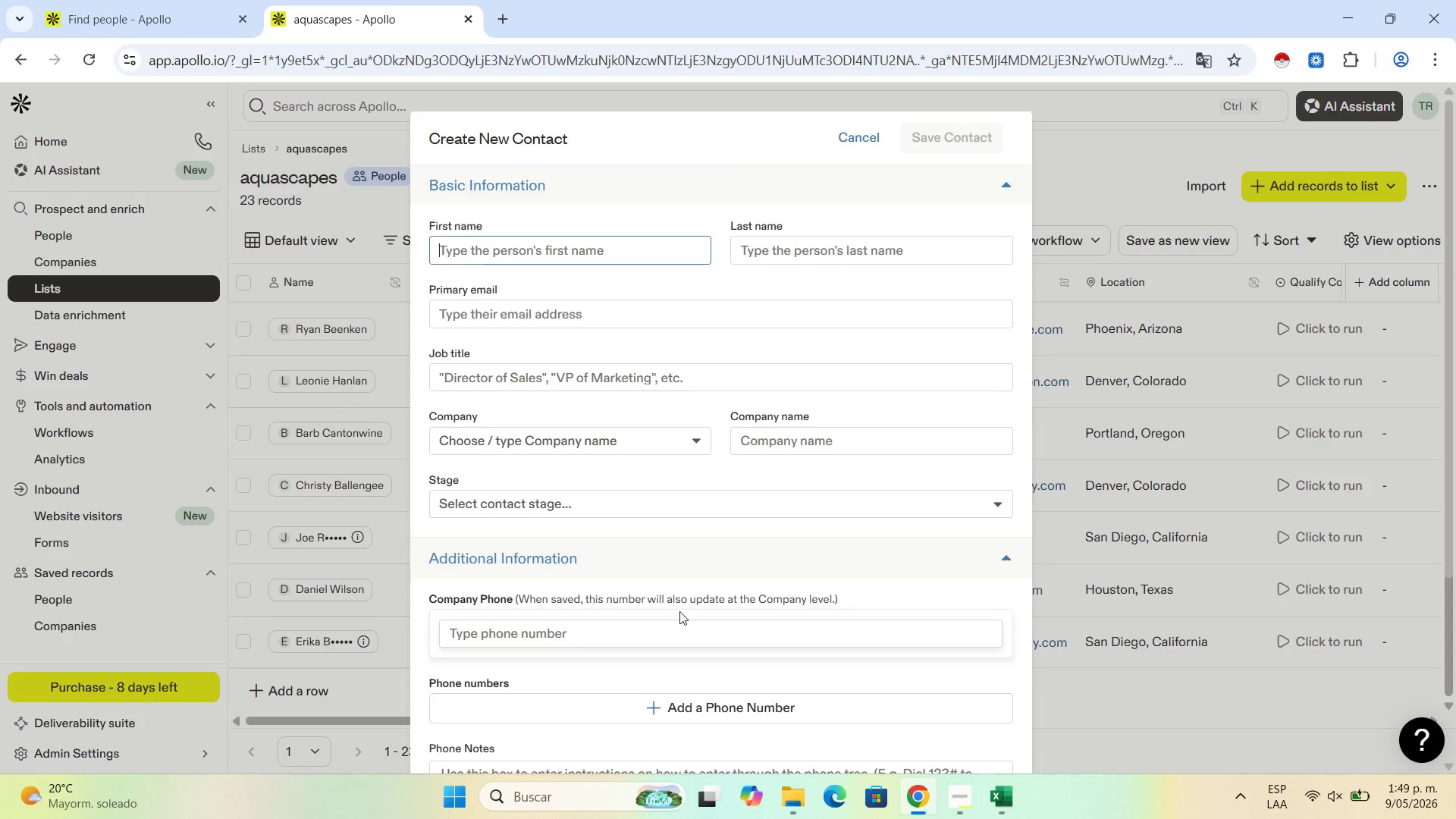 
scroll: coordinate [977, 381], scroll_direction: up, amount: 4.0
 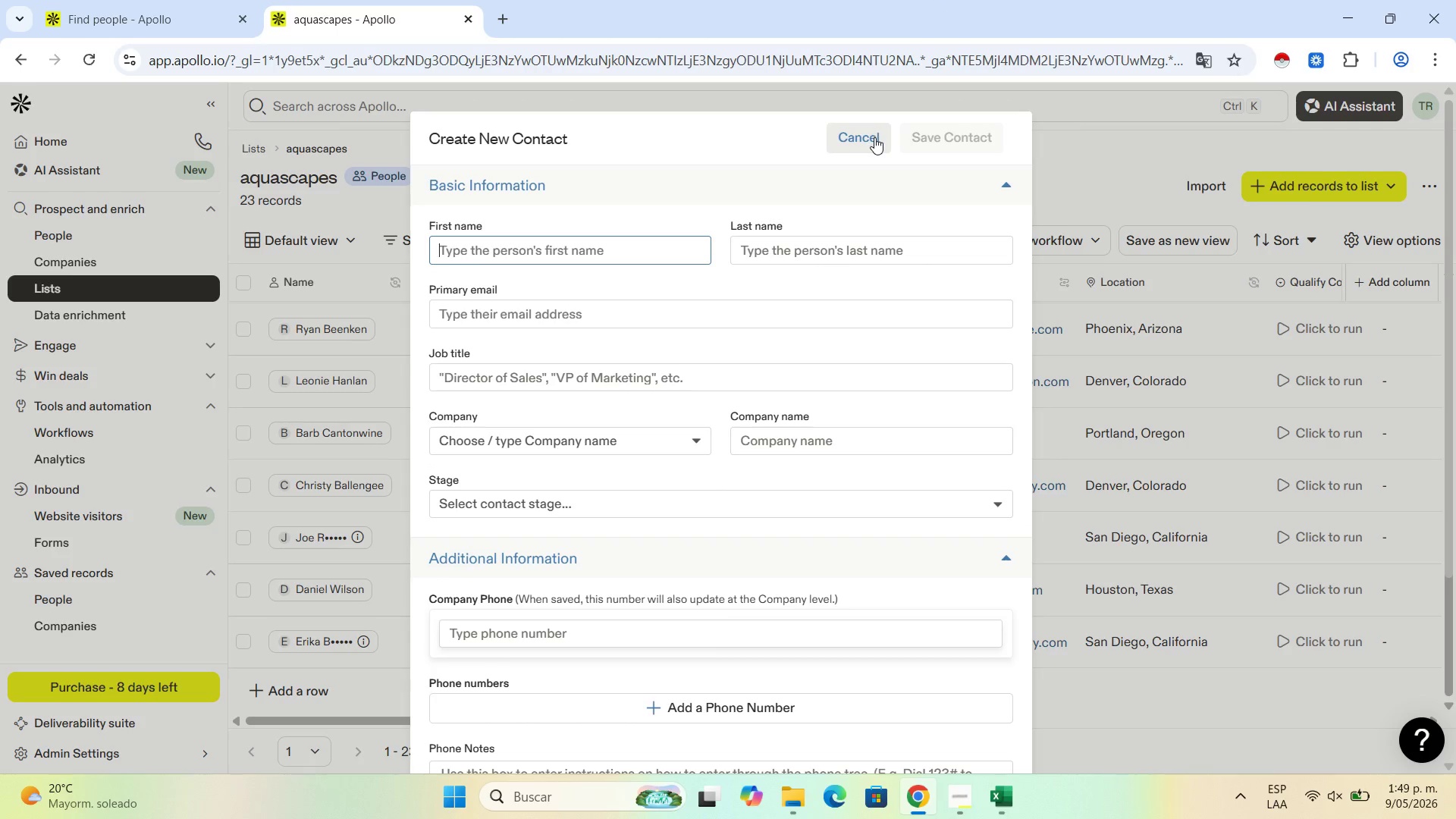 
left_click([874, 137])
 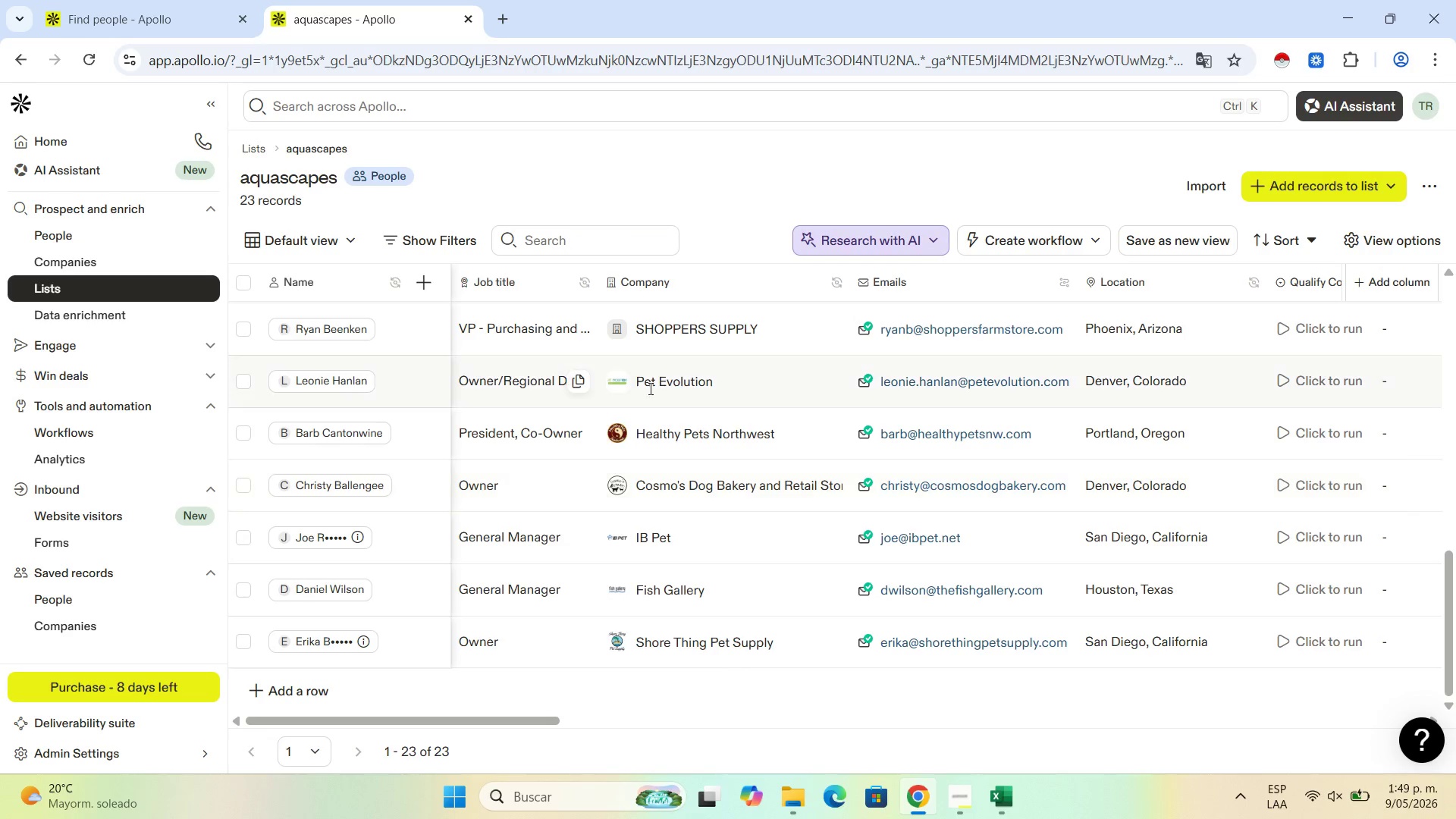 
scroll: coordinate [709, 394], scroll_direction: up, amount: 14.0
 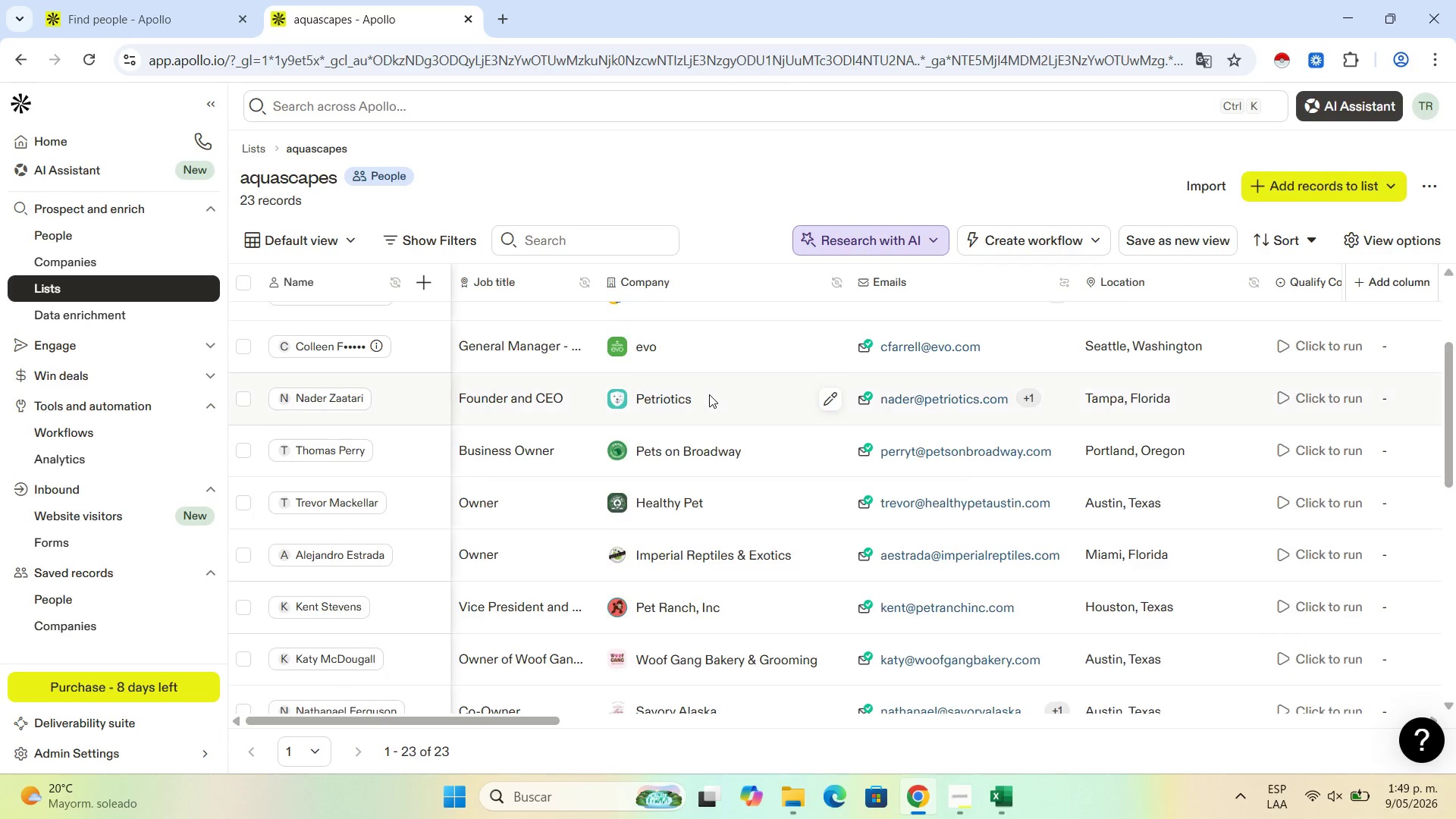 
scroll: coordinate [709, 400], scroll_direction: down, amount: 8.0
 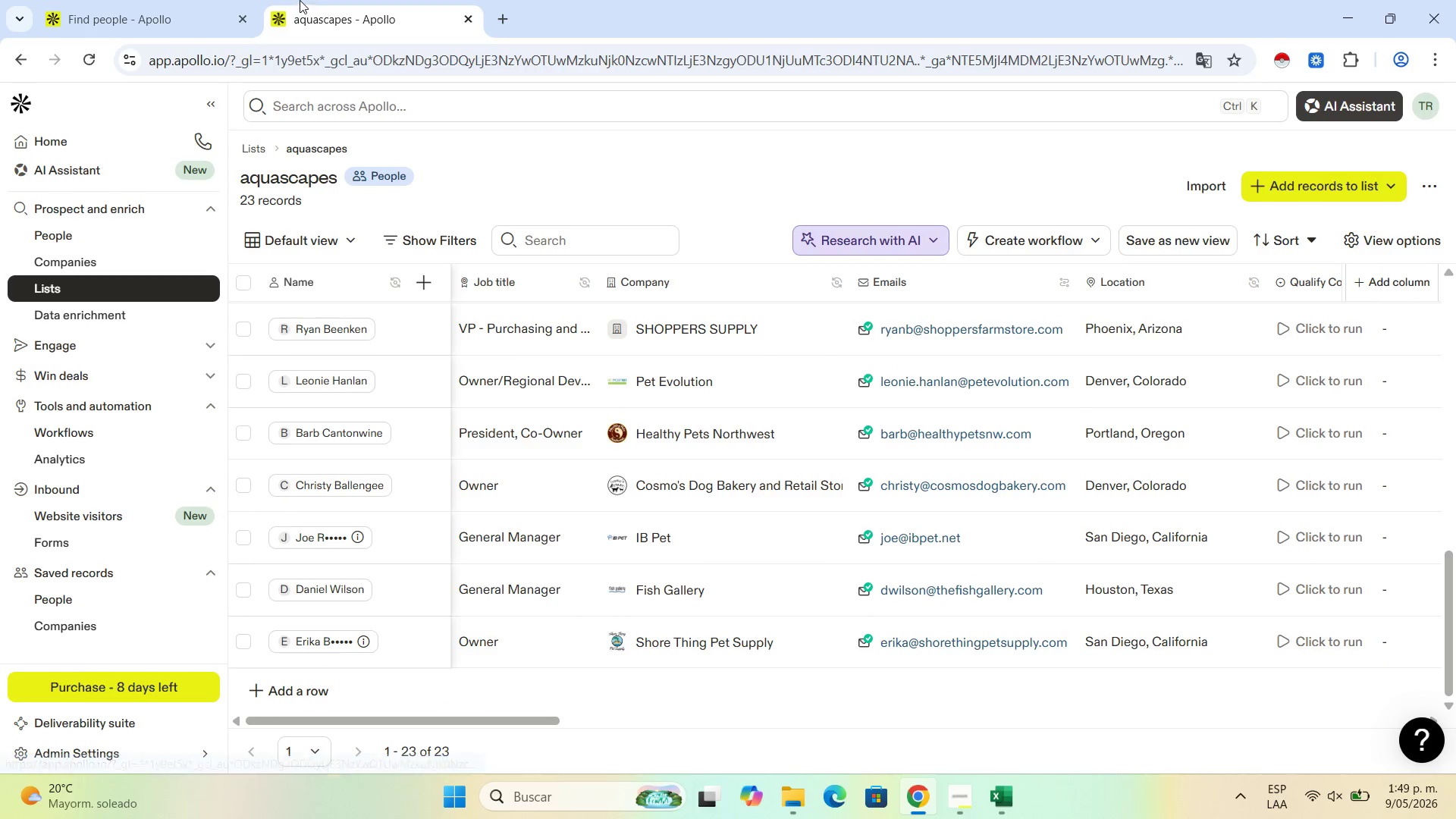 
left_click([186, 0])
 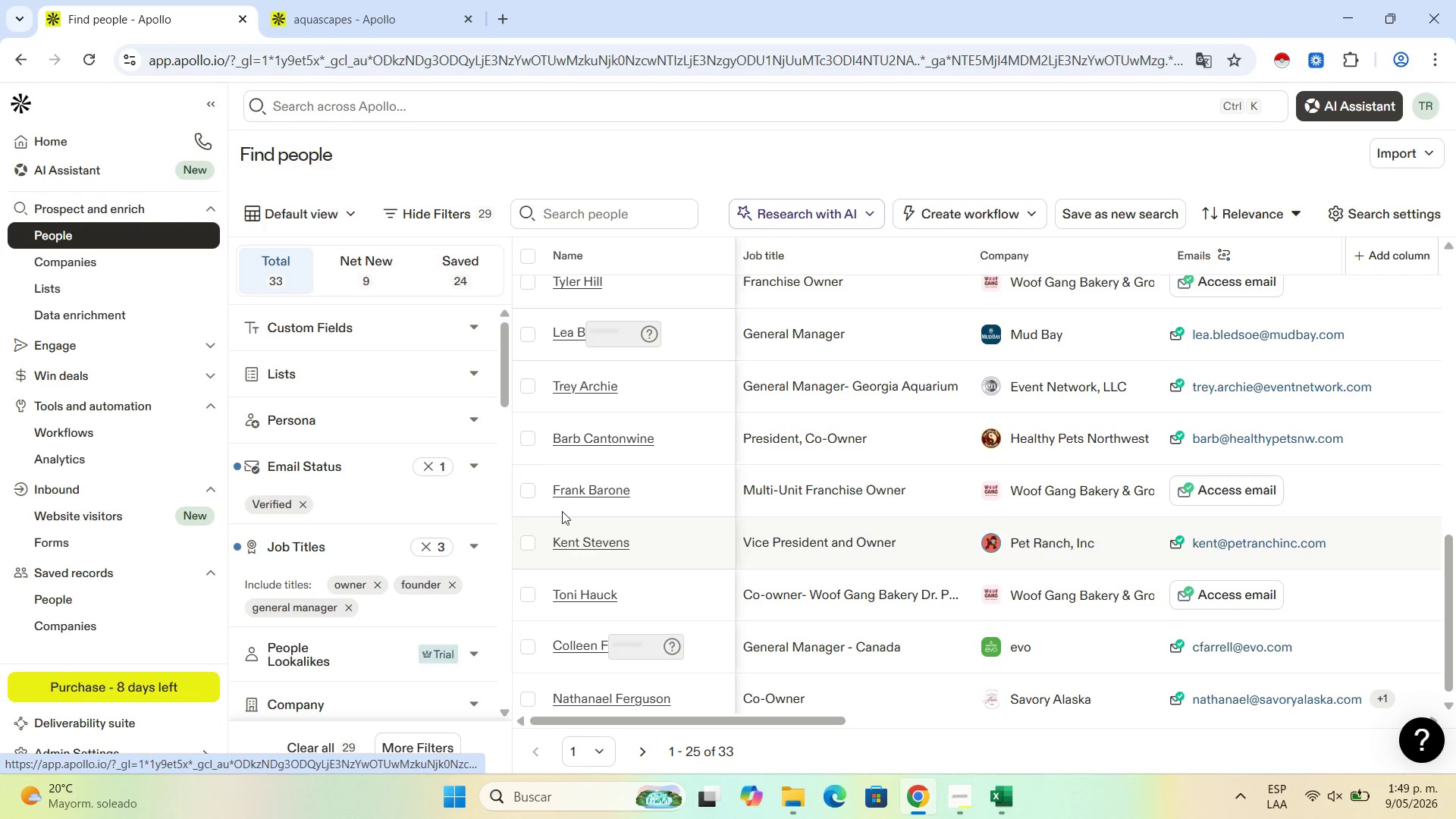 
left_click_drag(start_coordinate=[661, 539], to_coordinate=[543, 544])
 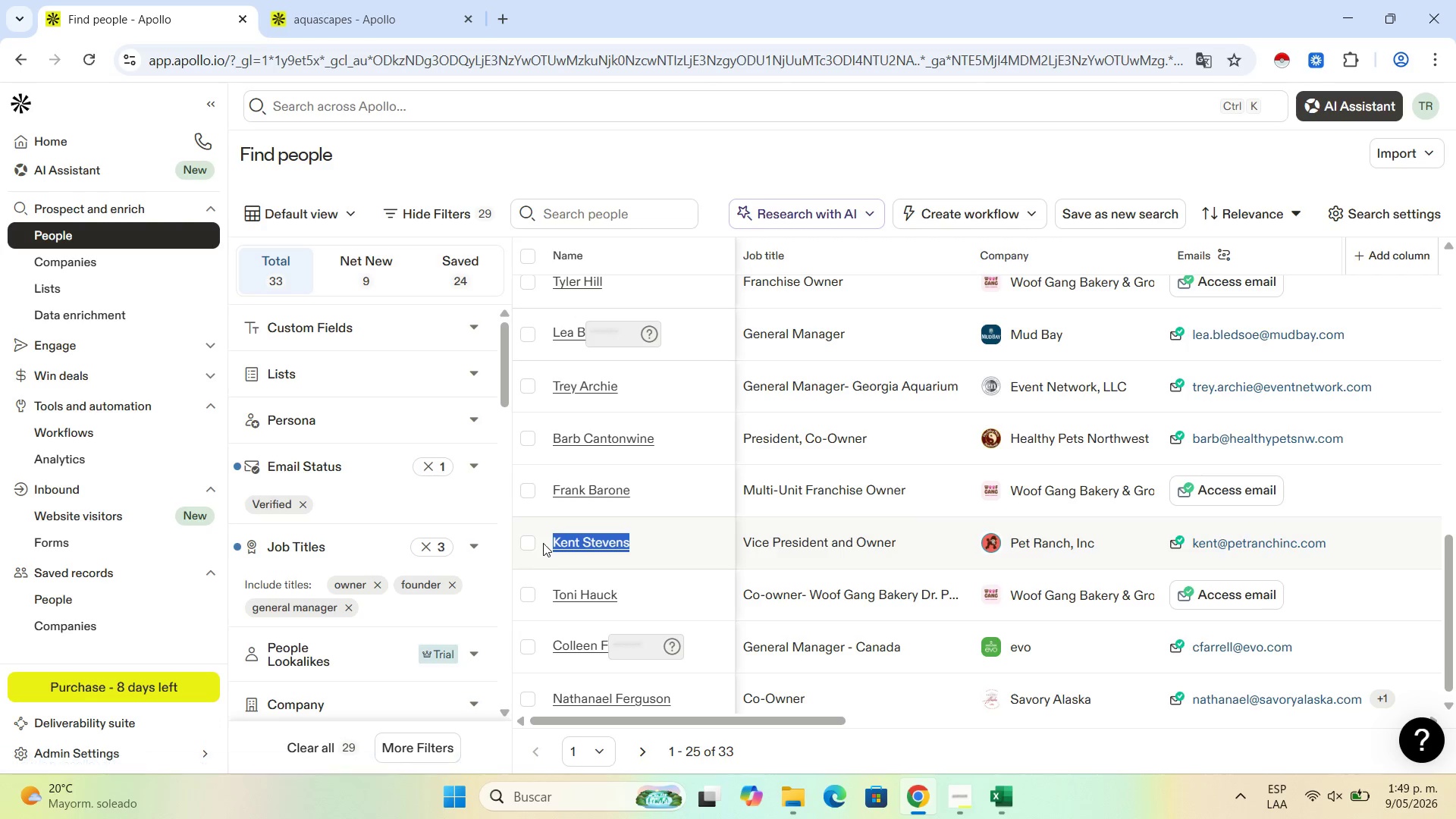 
key(Control+C)
 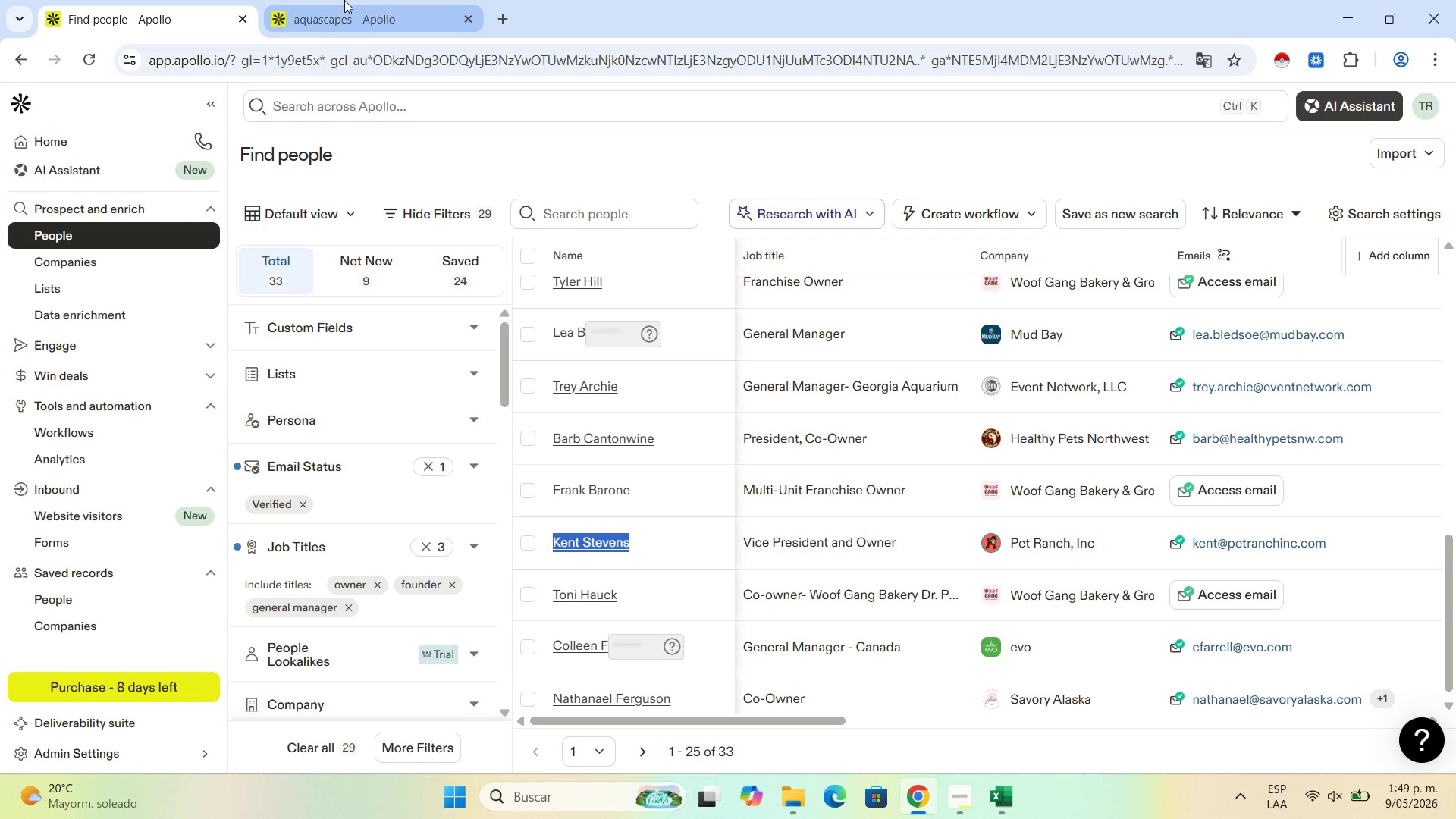 
left_click([344, 0])
 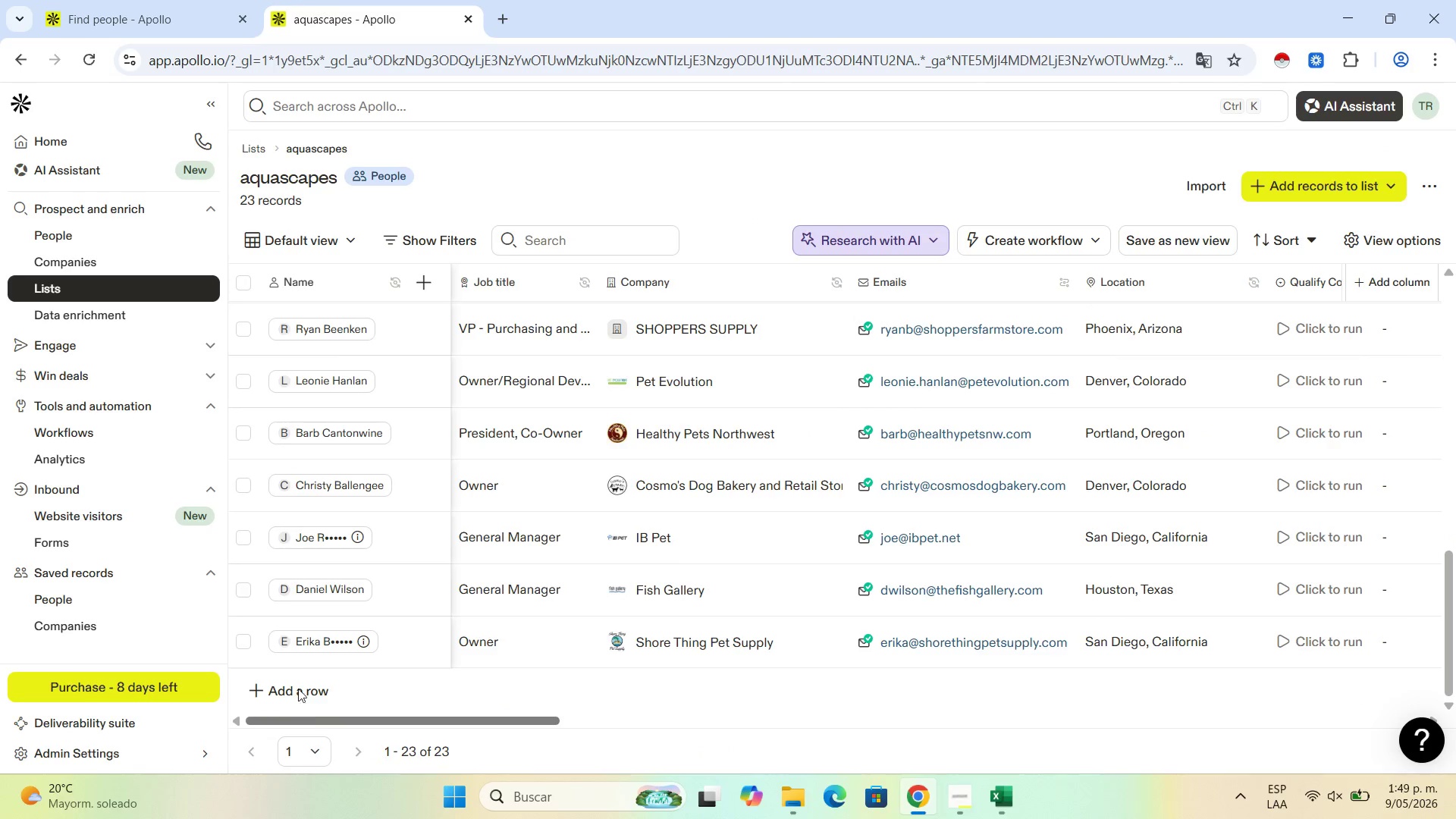 
left_click([298, 689])
 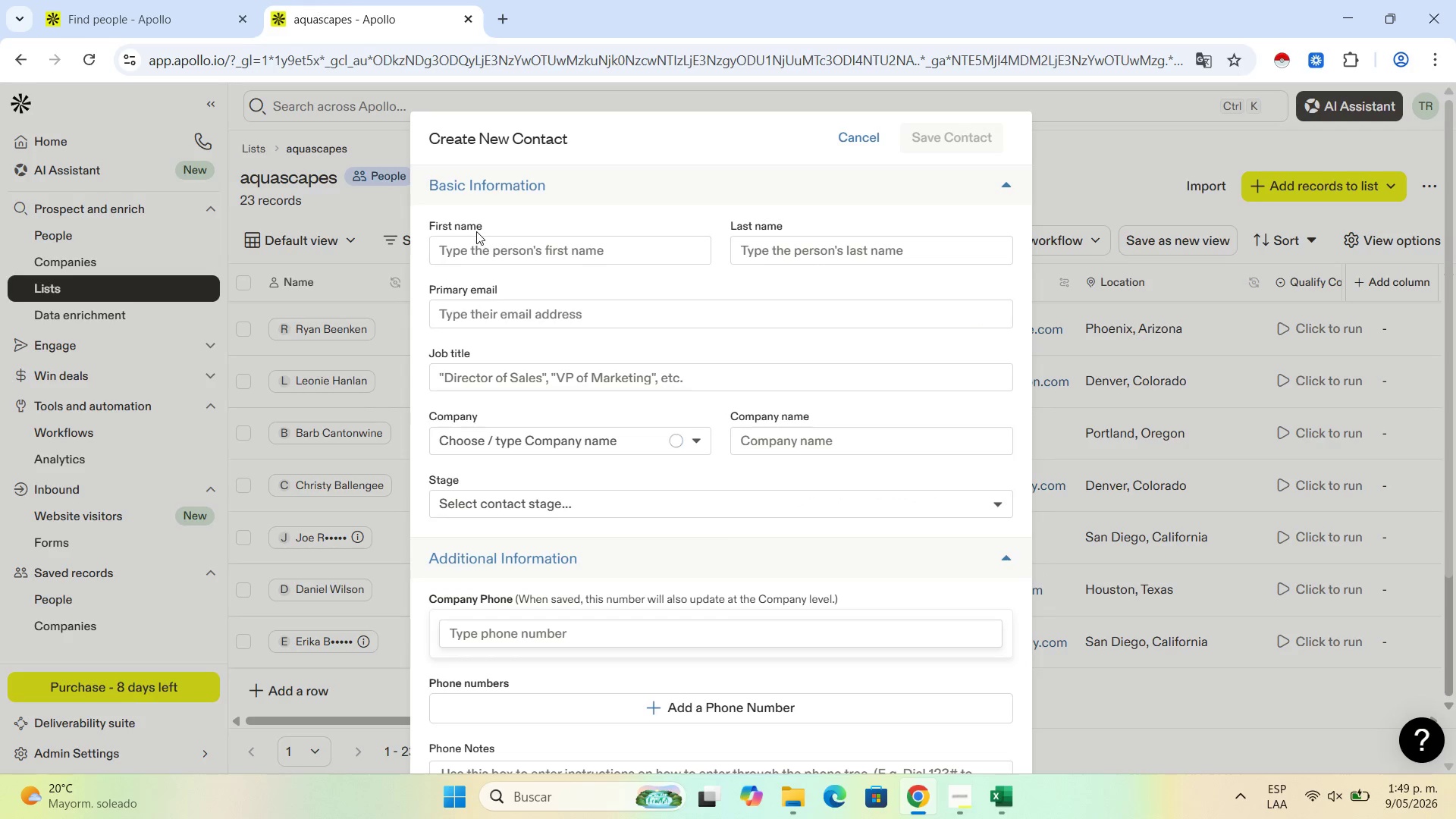 
left_click([507, 253])
 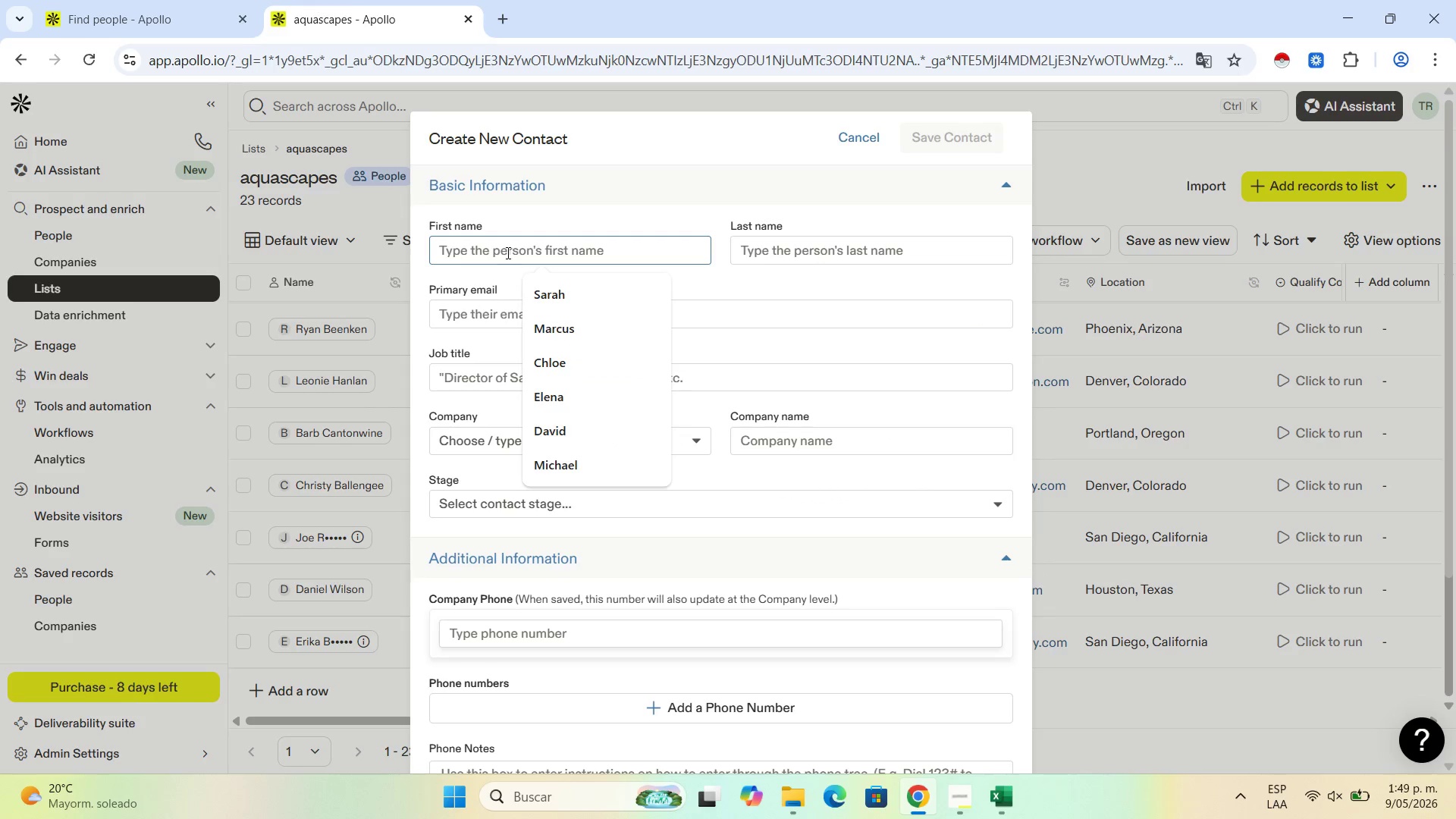 
key(Control+V)
 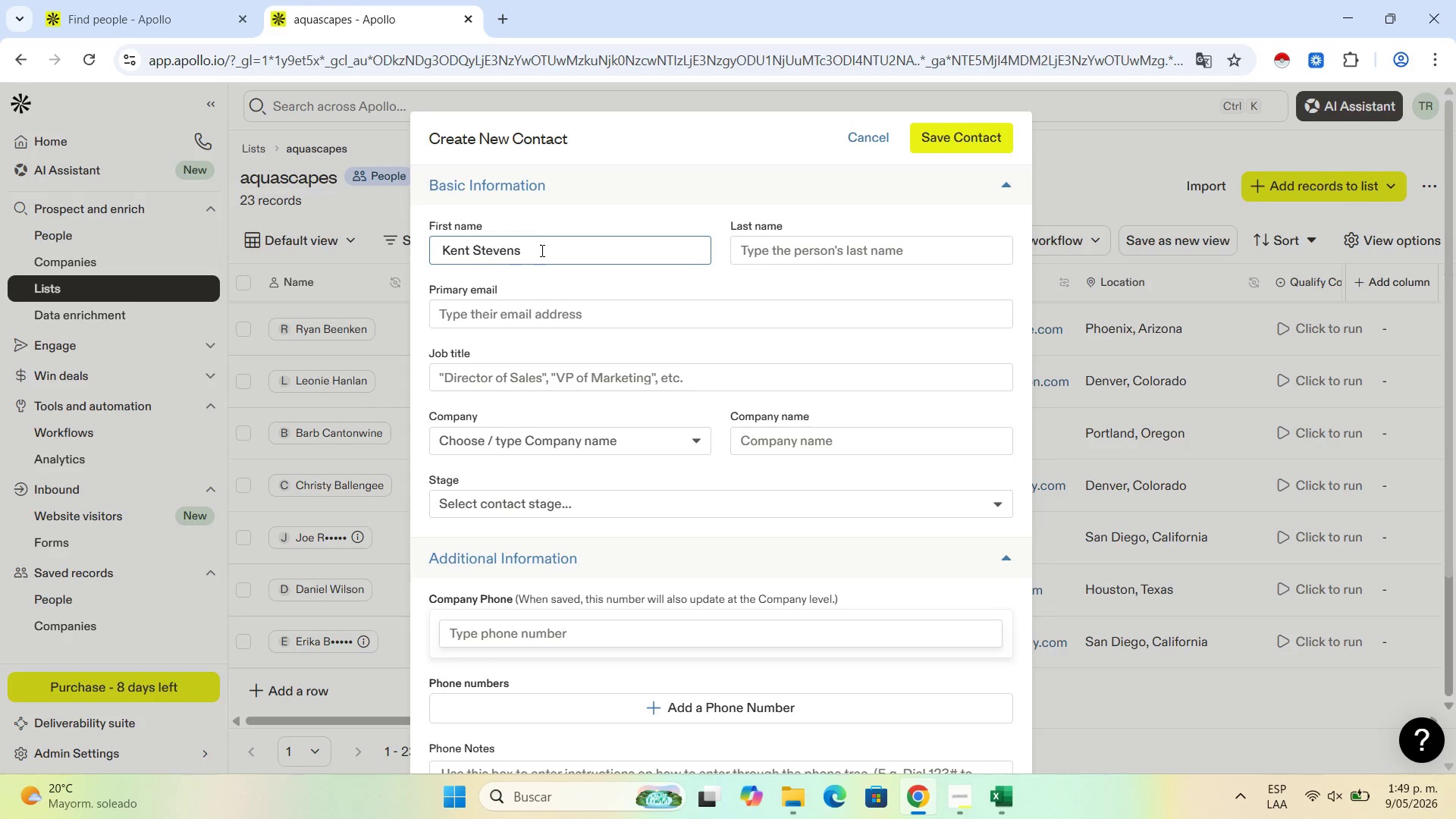 
left_click_drag(start_coordinate=[546, 252], to_coordinate=[469, 261])
 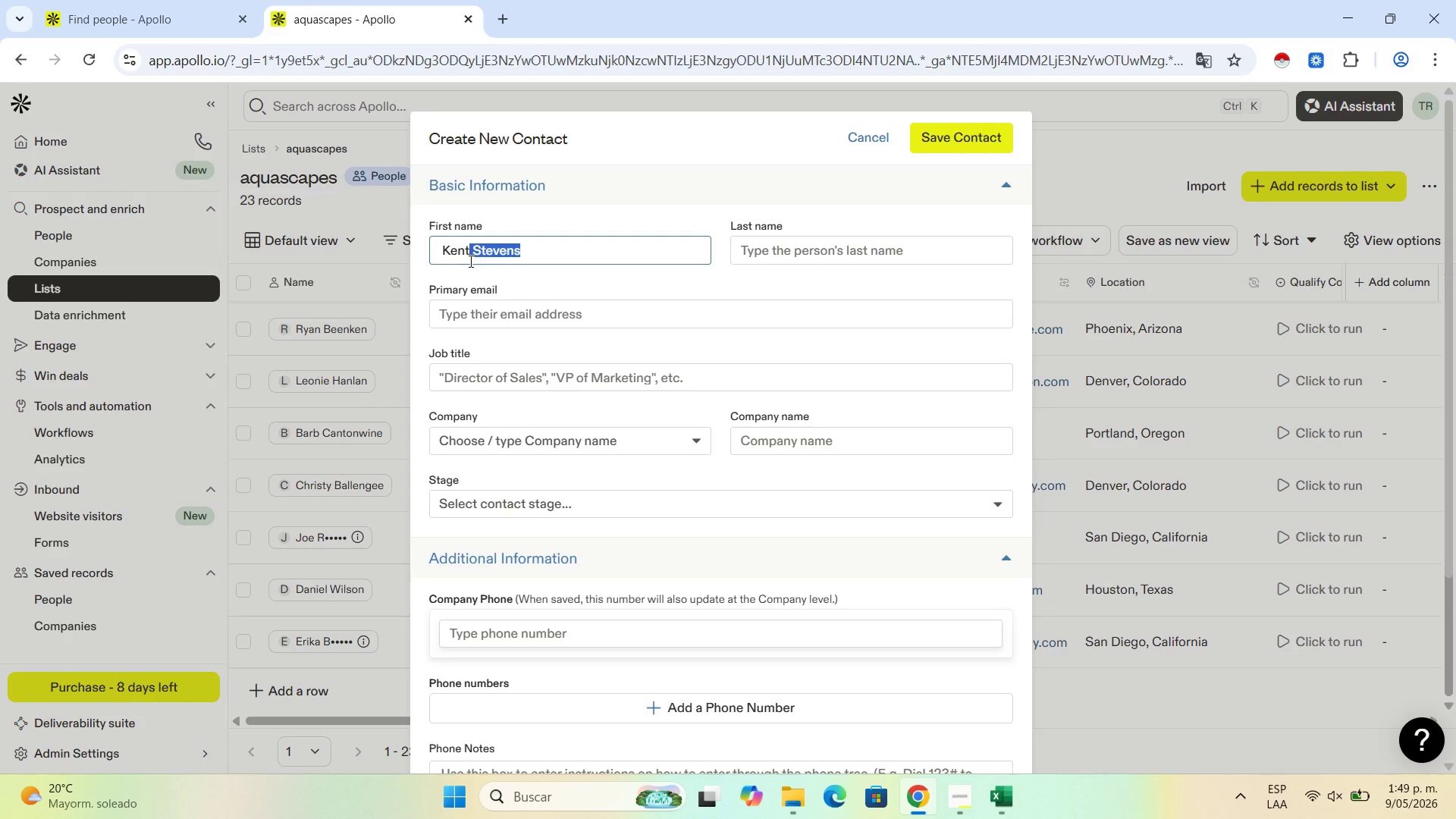 
key(Control+X)
 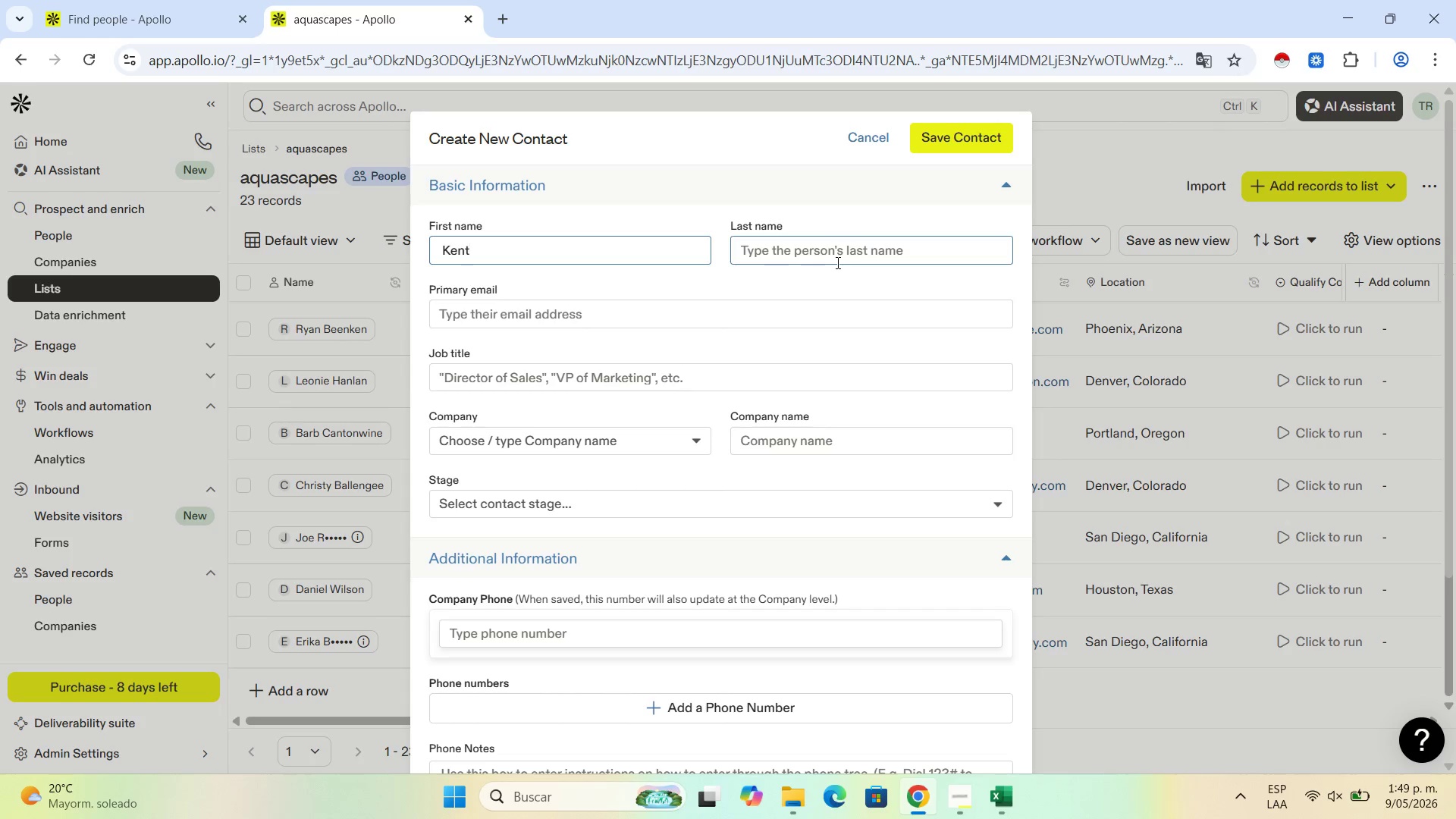 
left_click([836, 262])
 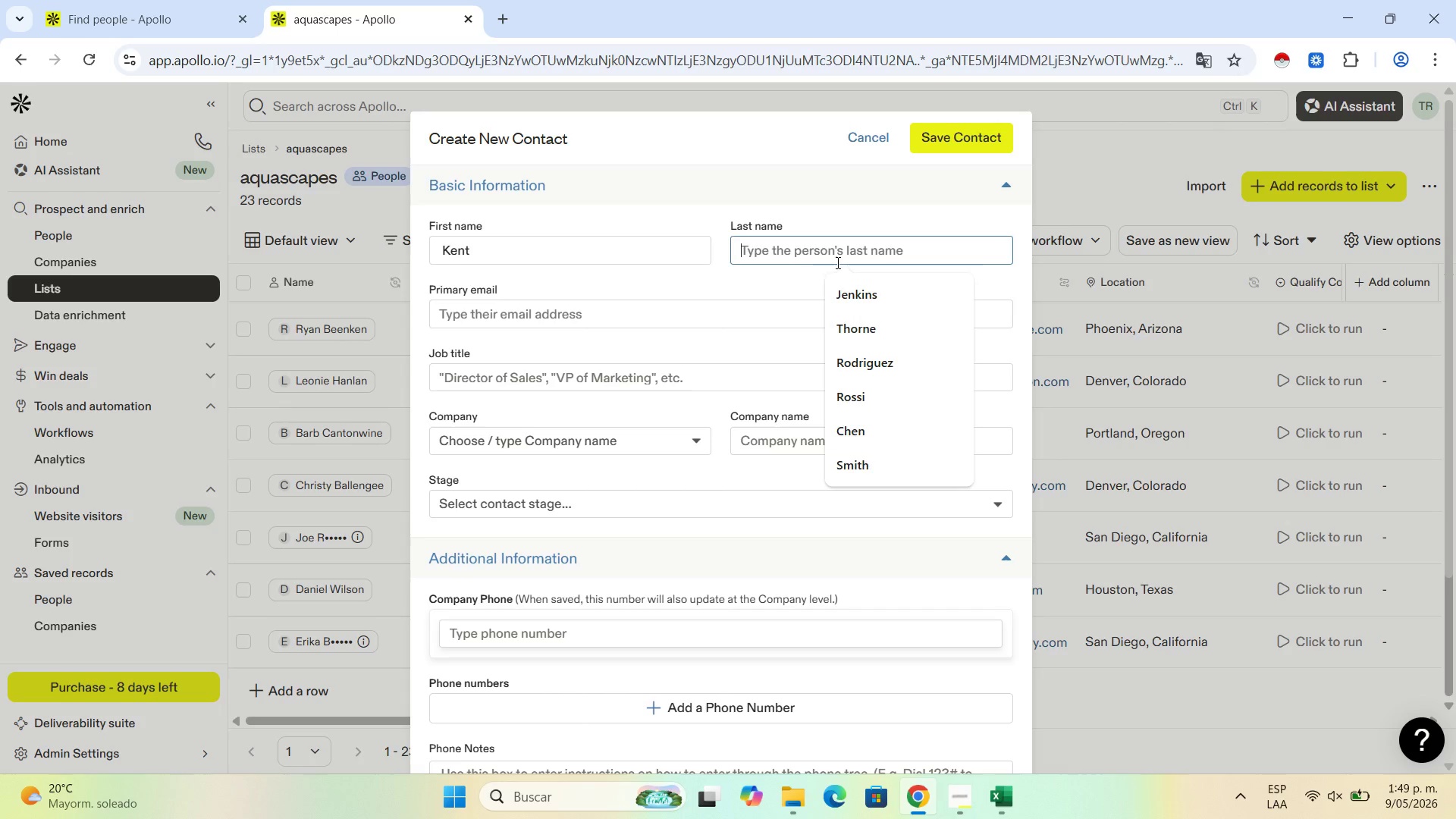 
key(Control+V)
 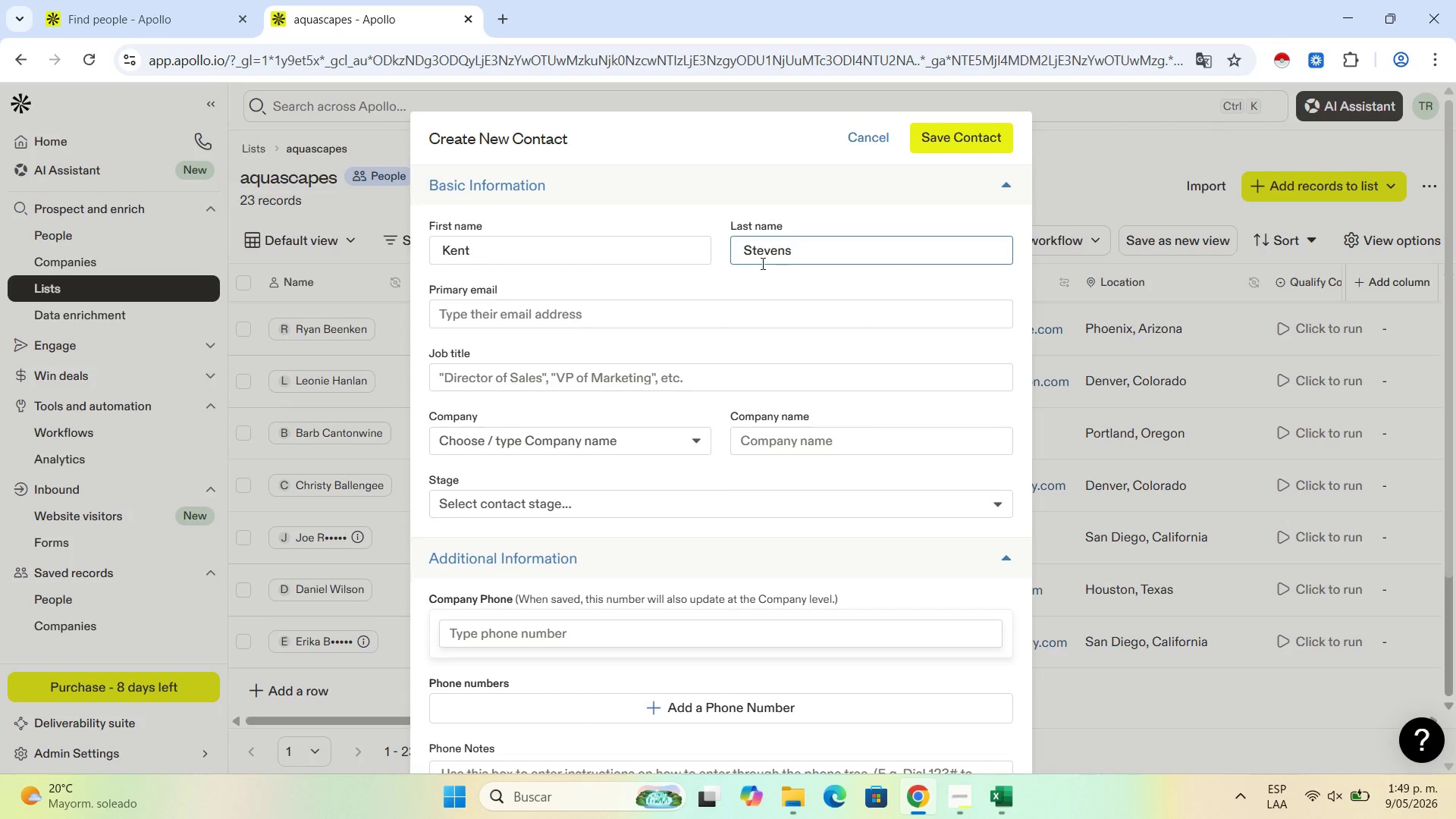 
left_click([761, 263])
 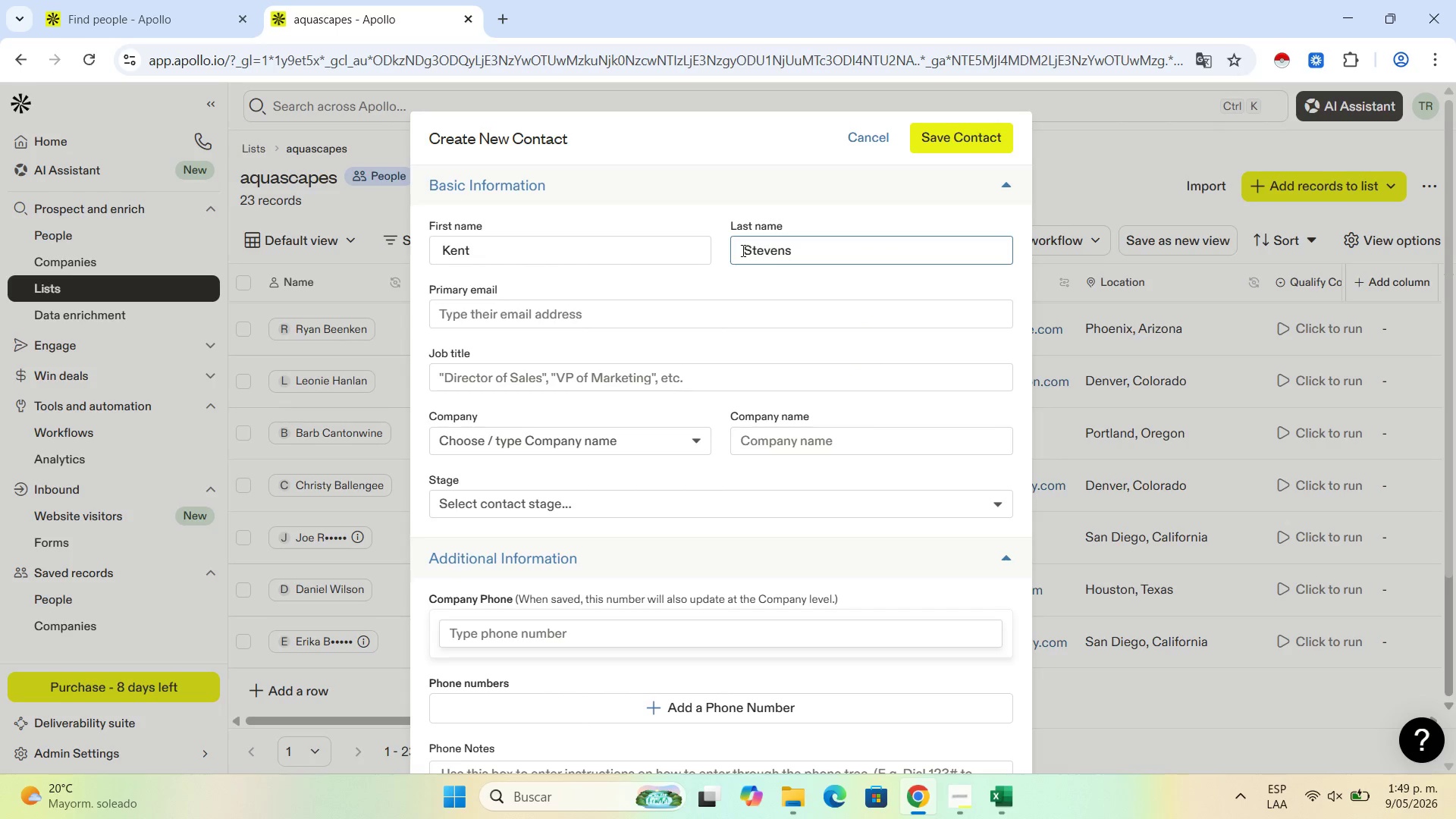 
left_click([742, 250])
 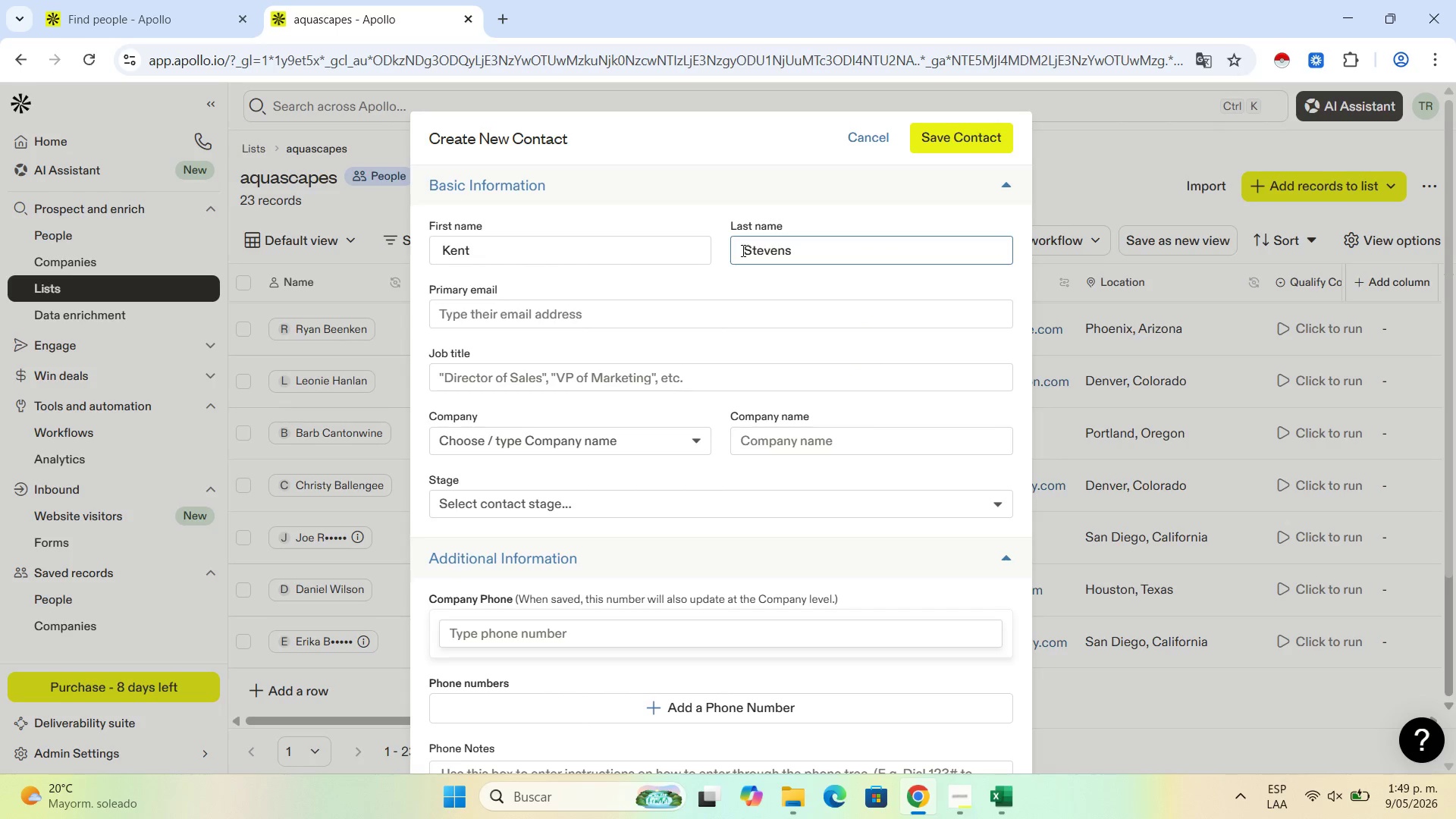 
key(ArrowRight)
 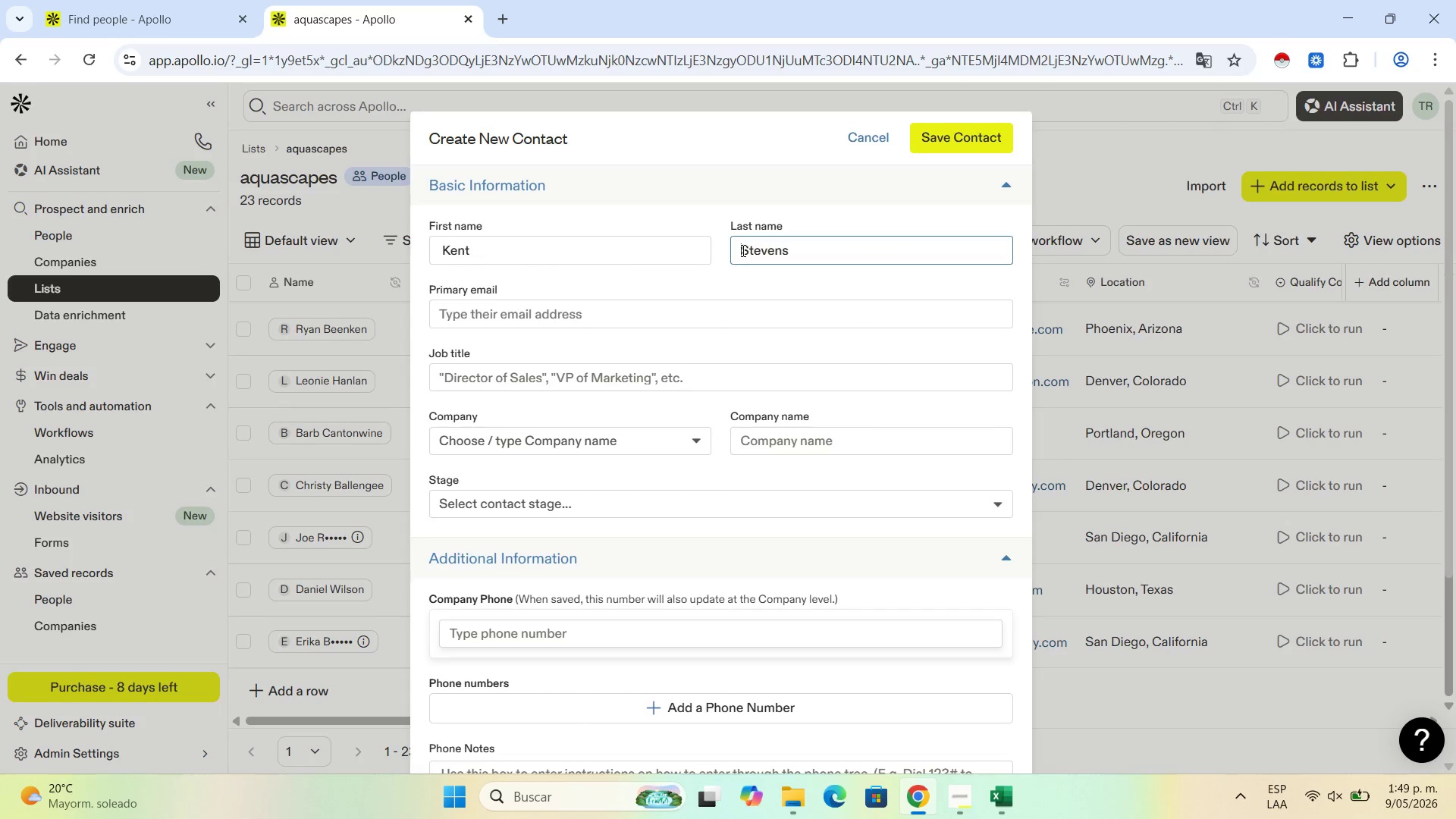 
key(Backspace)
 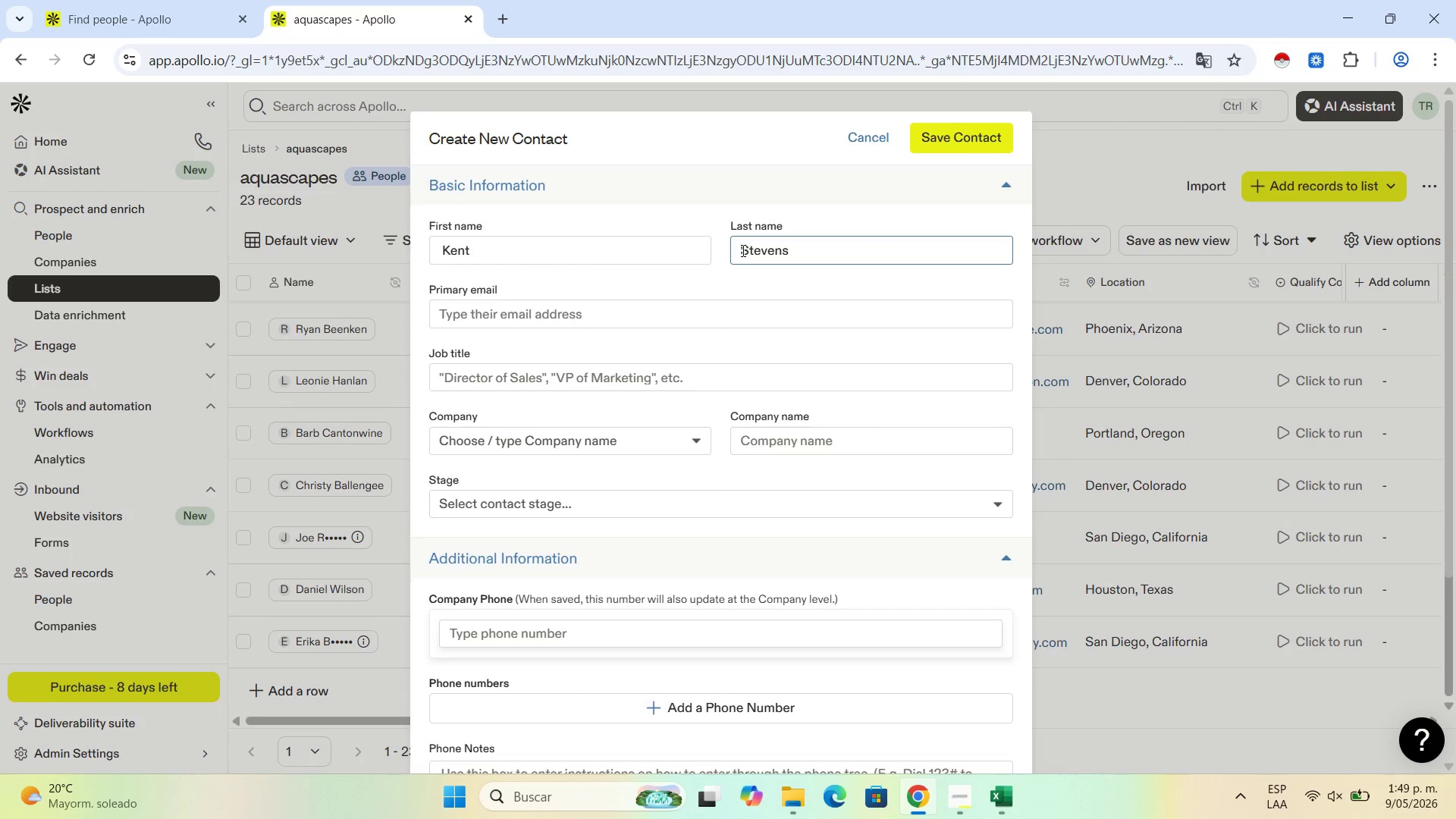 
key(Backspace)
 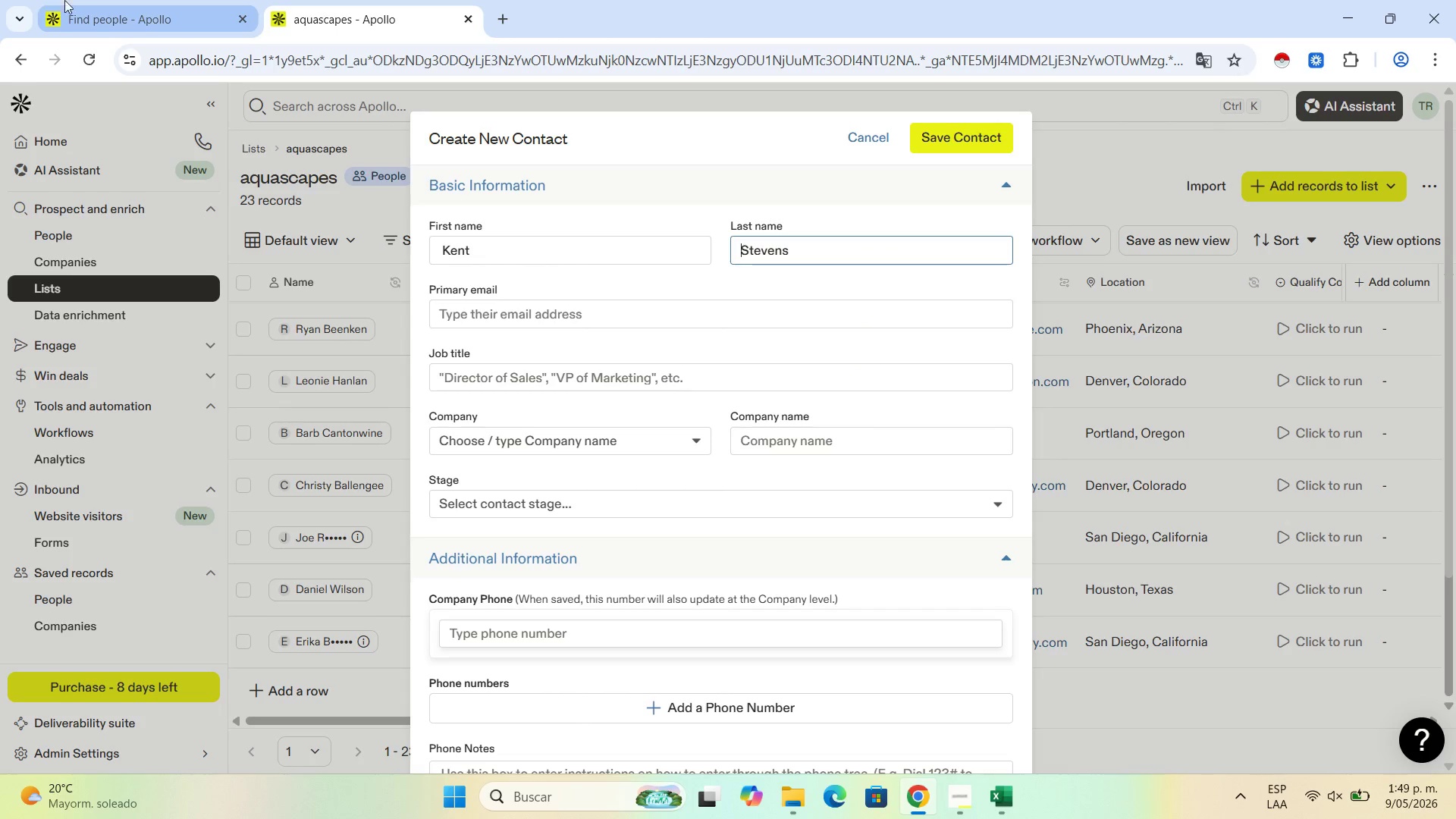 
left_click([80, 0])
 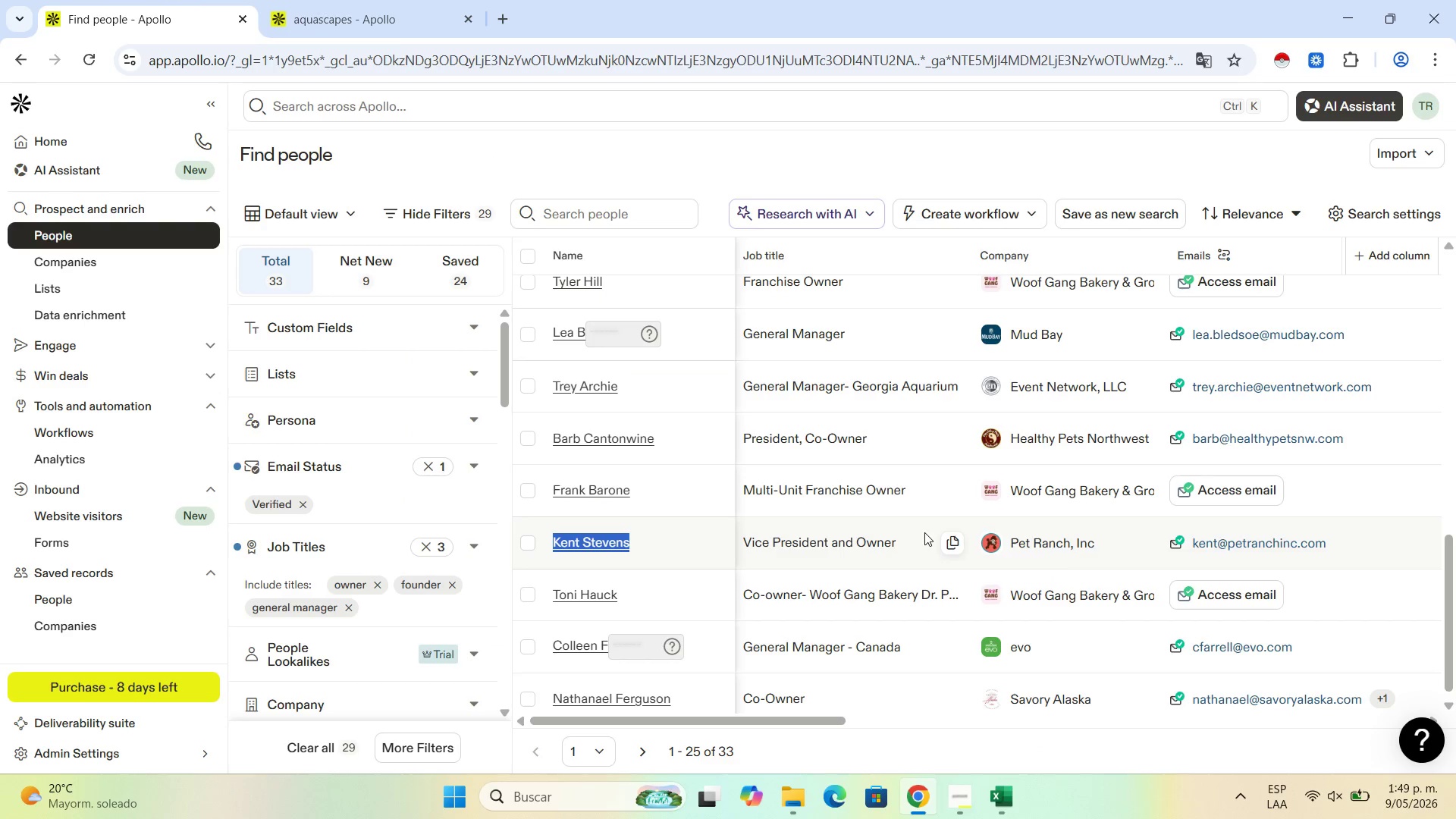 
left_click_drag(start_coordinate=[912, 543], to_coordinate=[745, 545])
 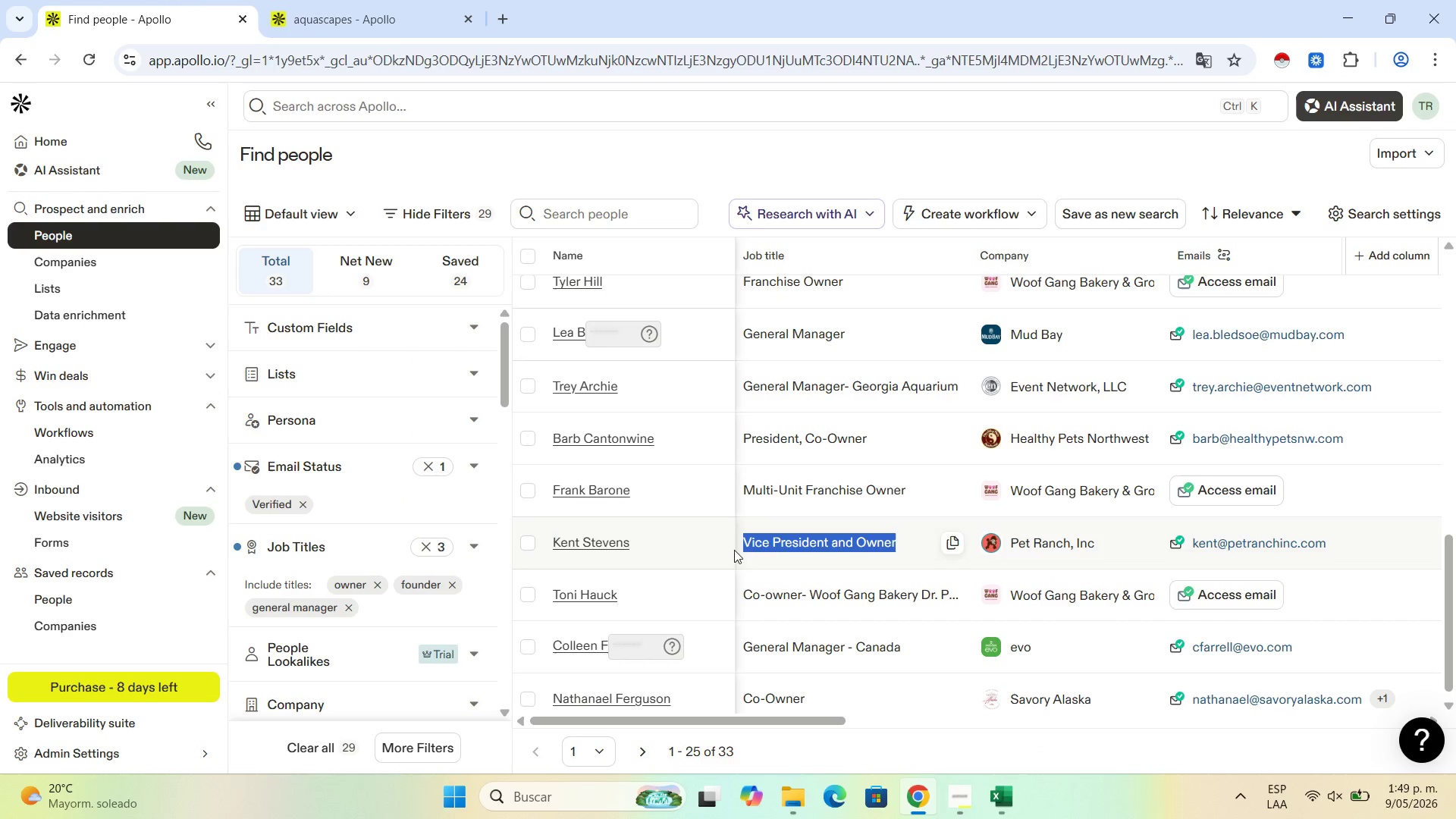 
key(Control+C)
 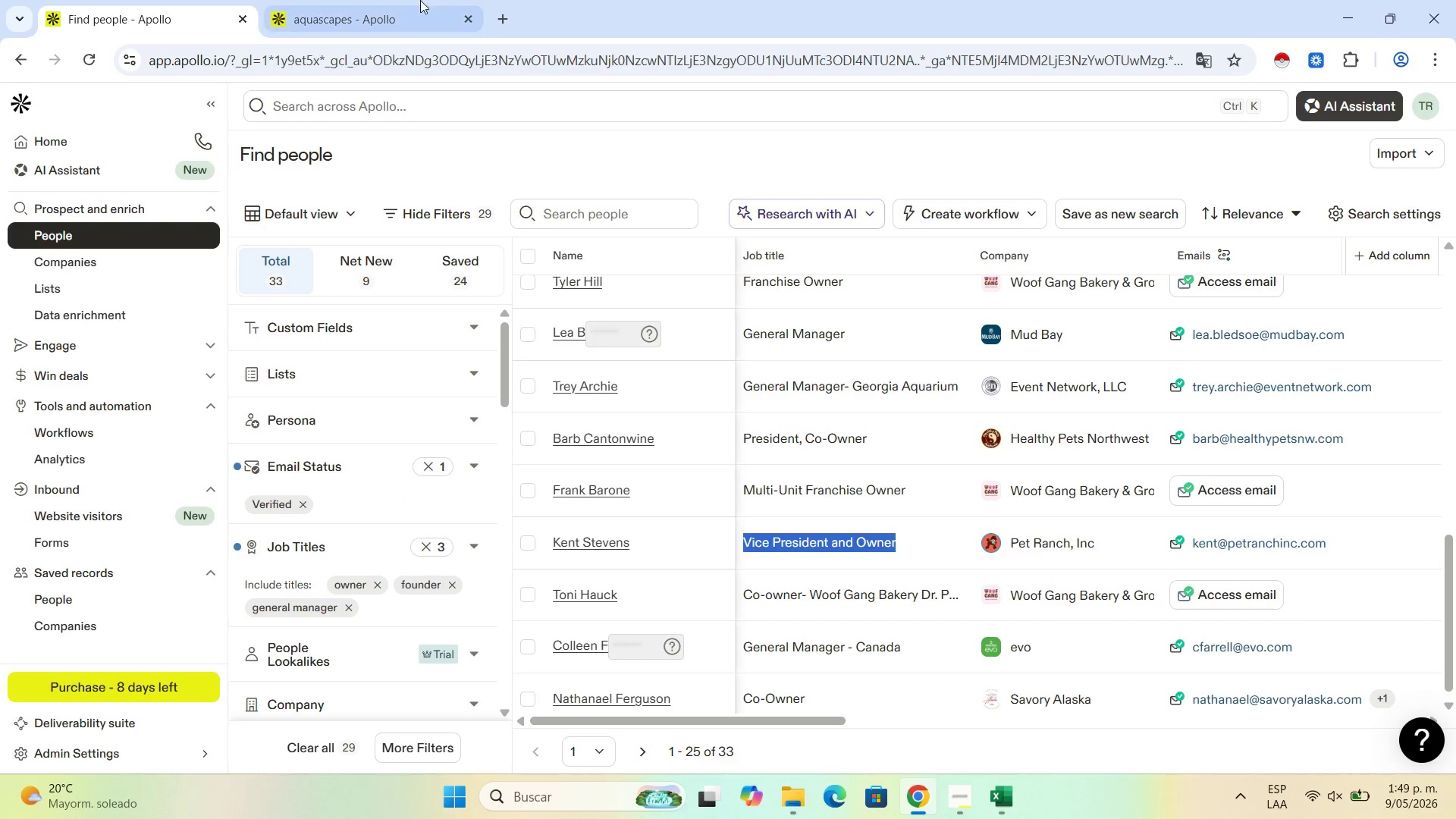 
left_click([405, 0])
 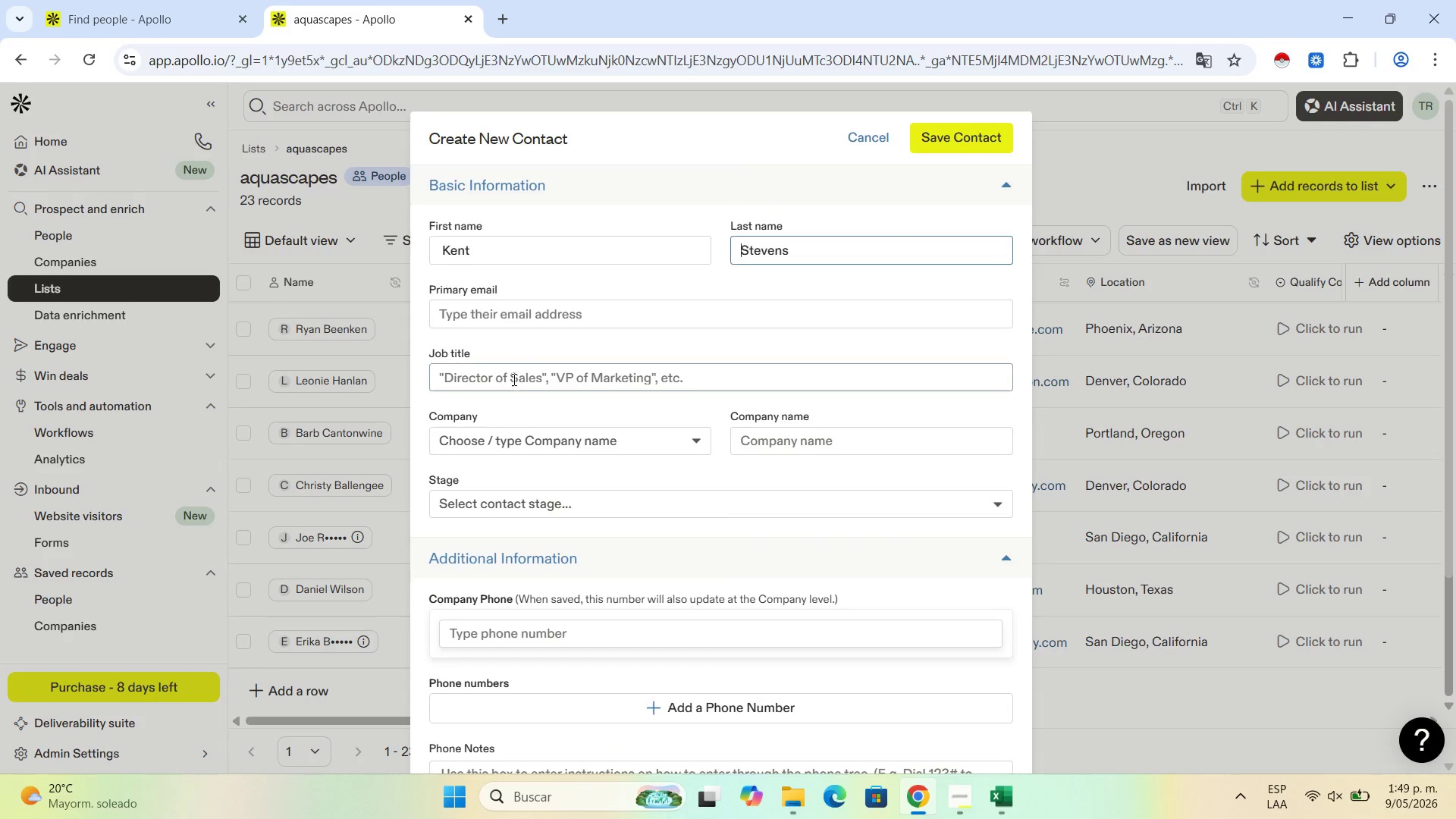 
left_click([513, 379])
 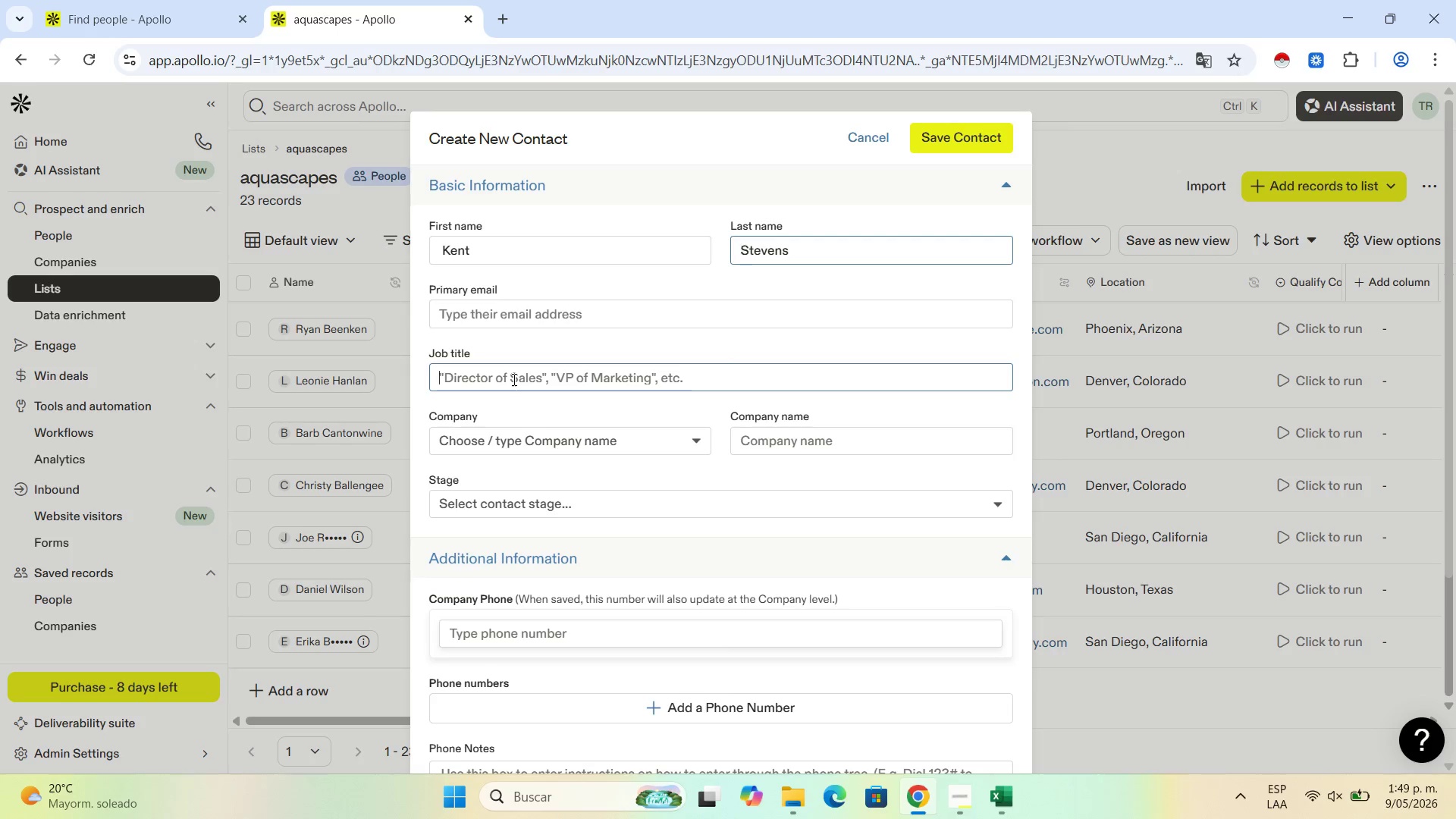 
key(Control+V)
 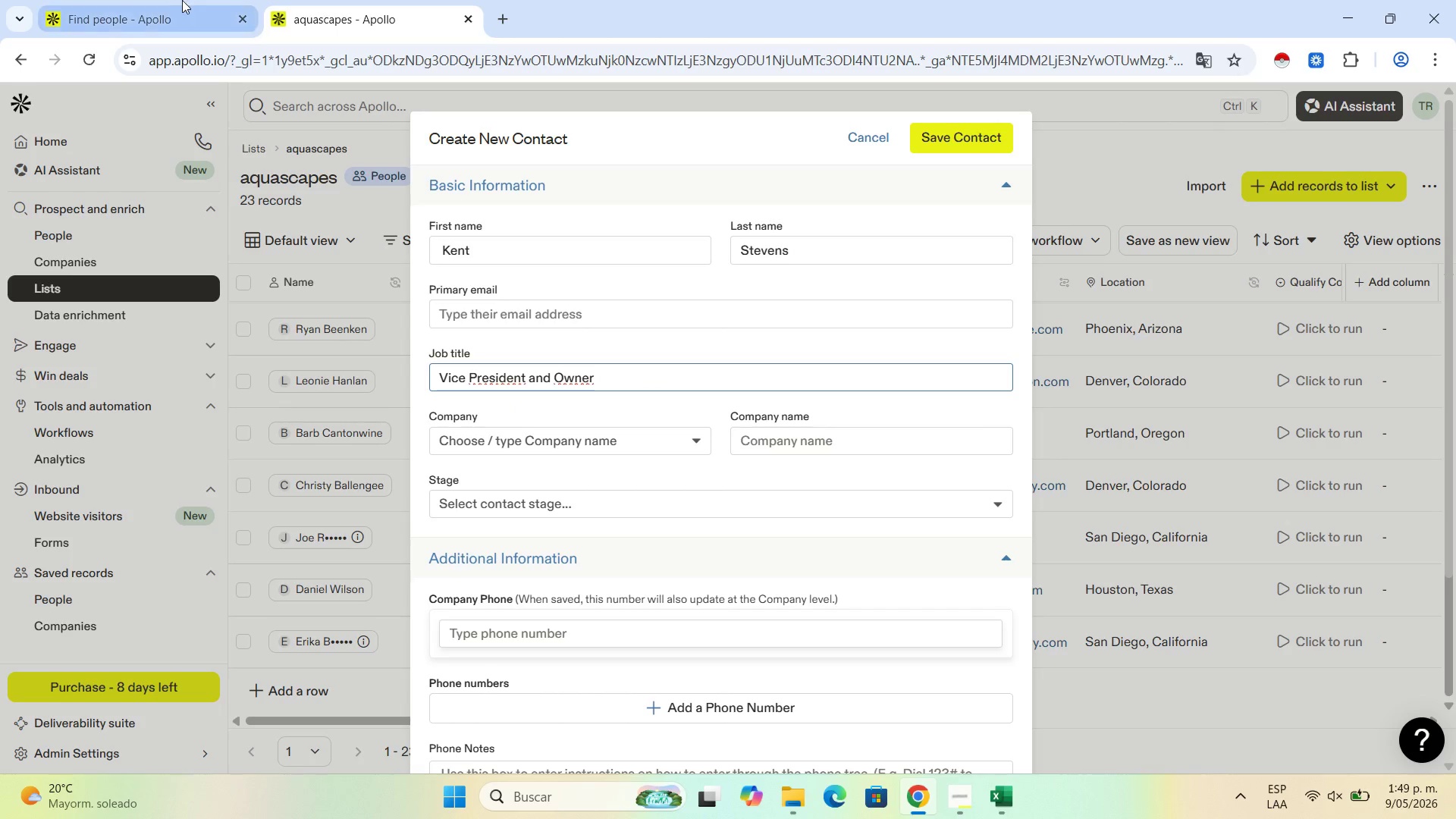 
left_click([180, 0])
 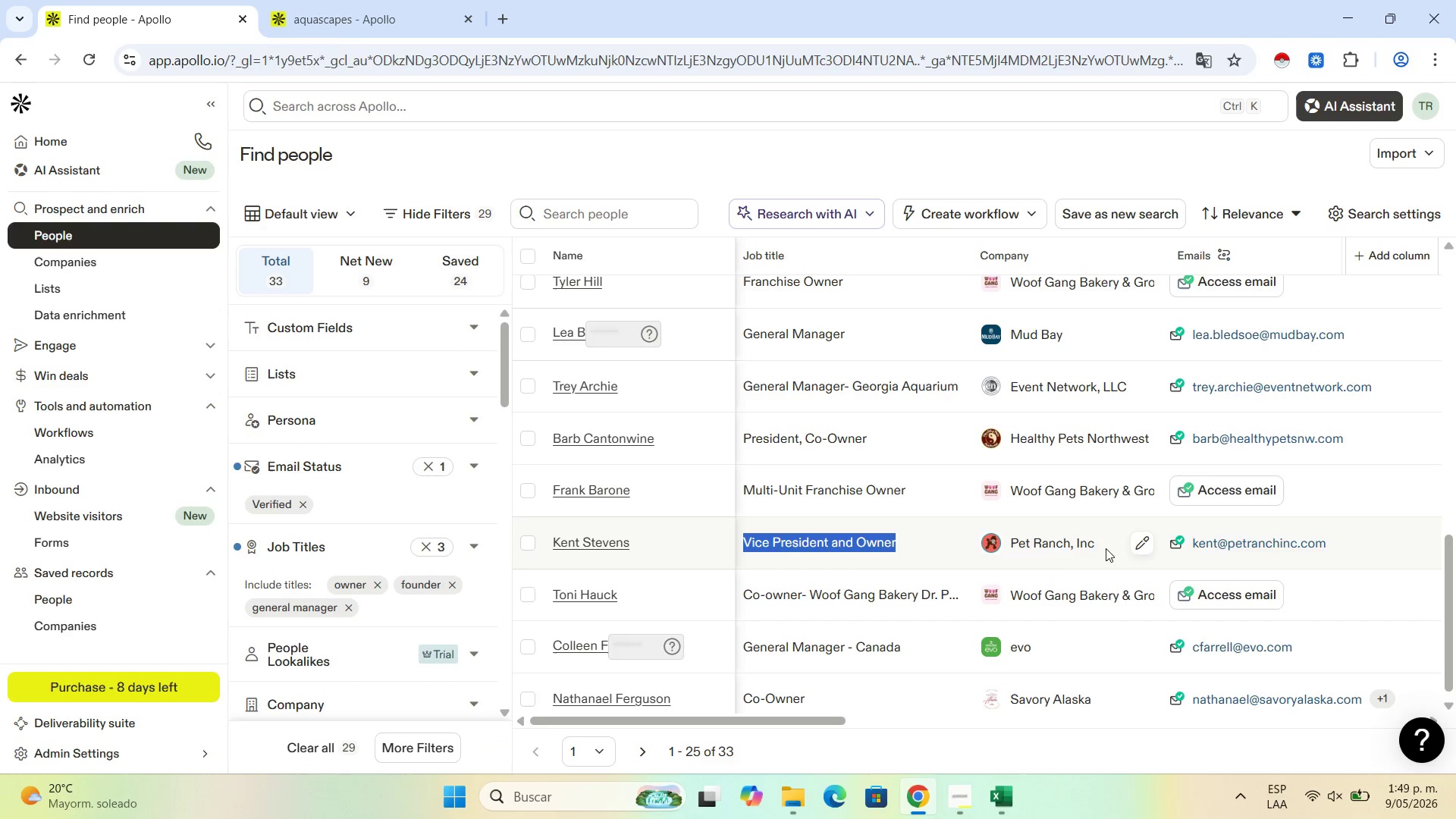 
left_click_drag(start_coordinate=[1106, 540], to_coordinate=[996, 545])
 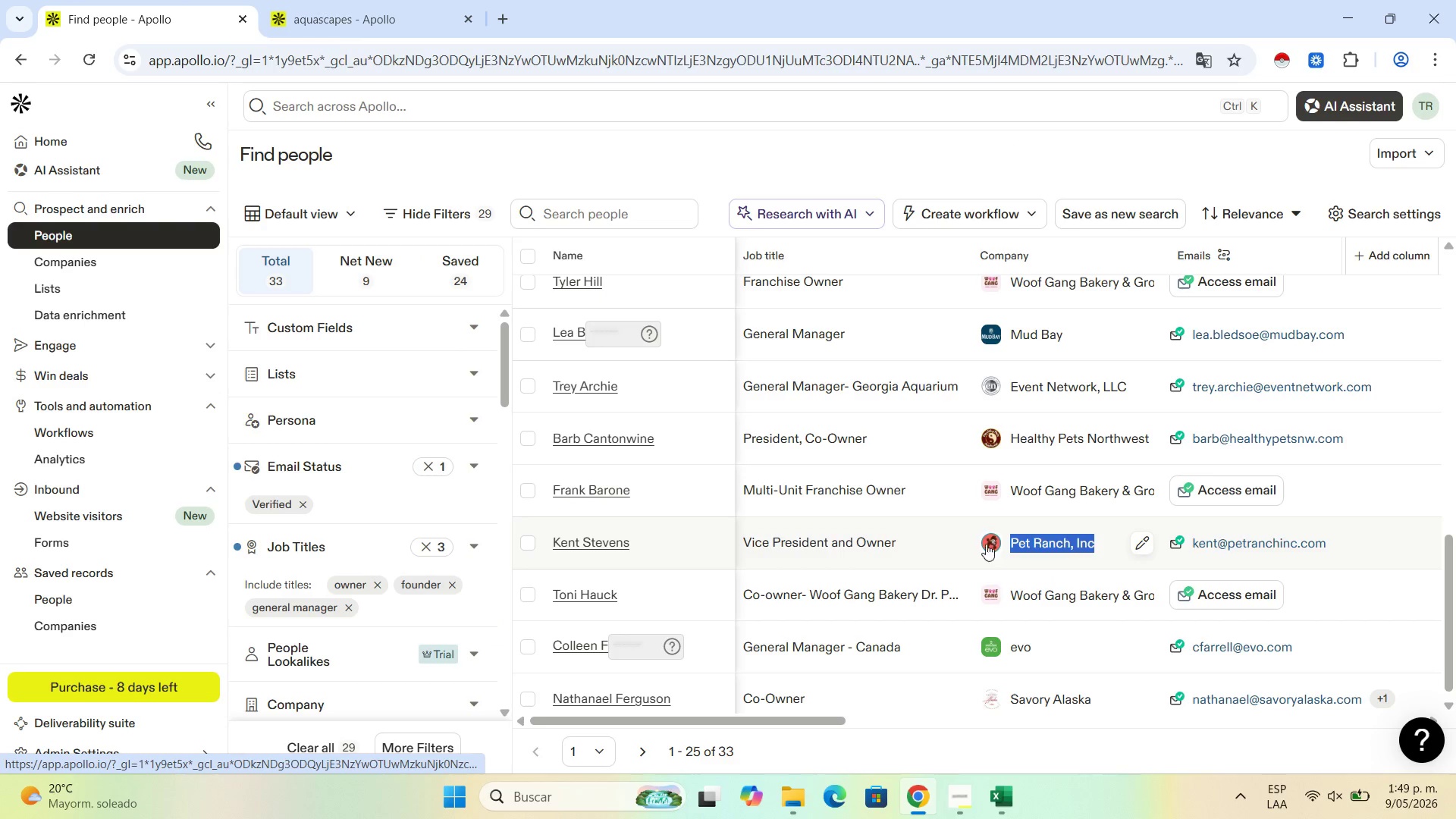 
key(Control+C)
 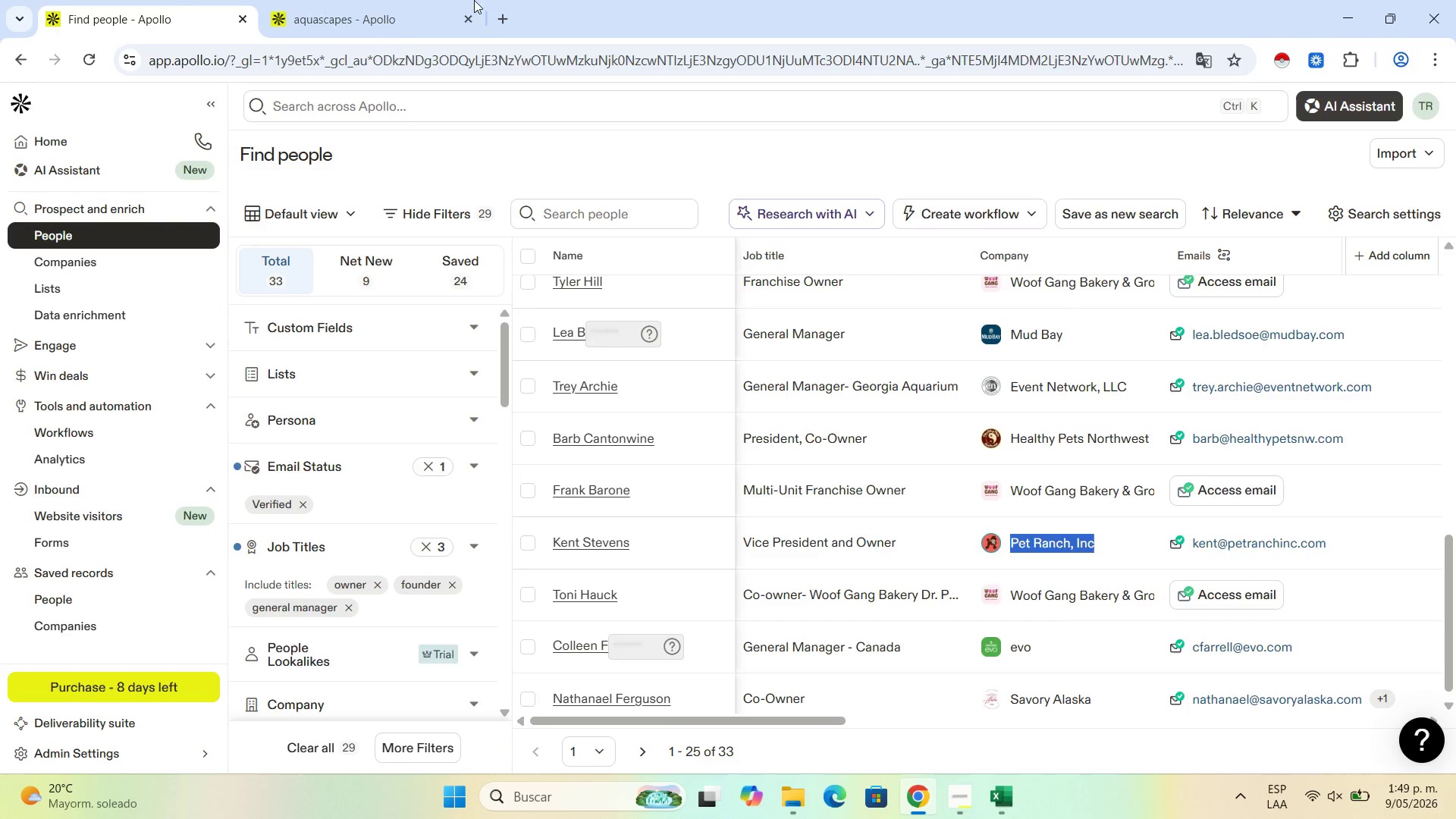 
left_click([401, 0])
 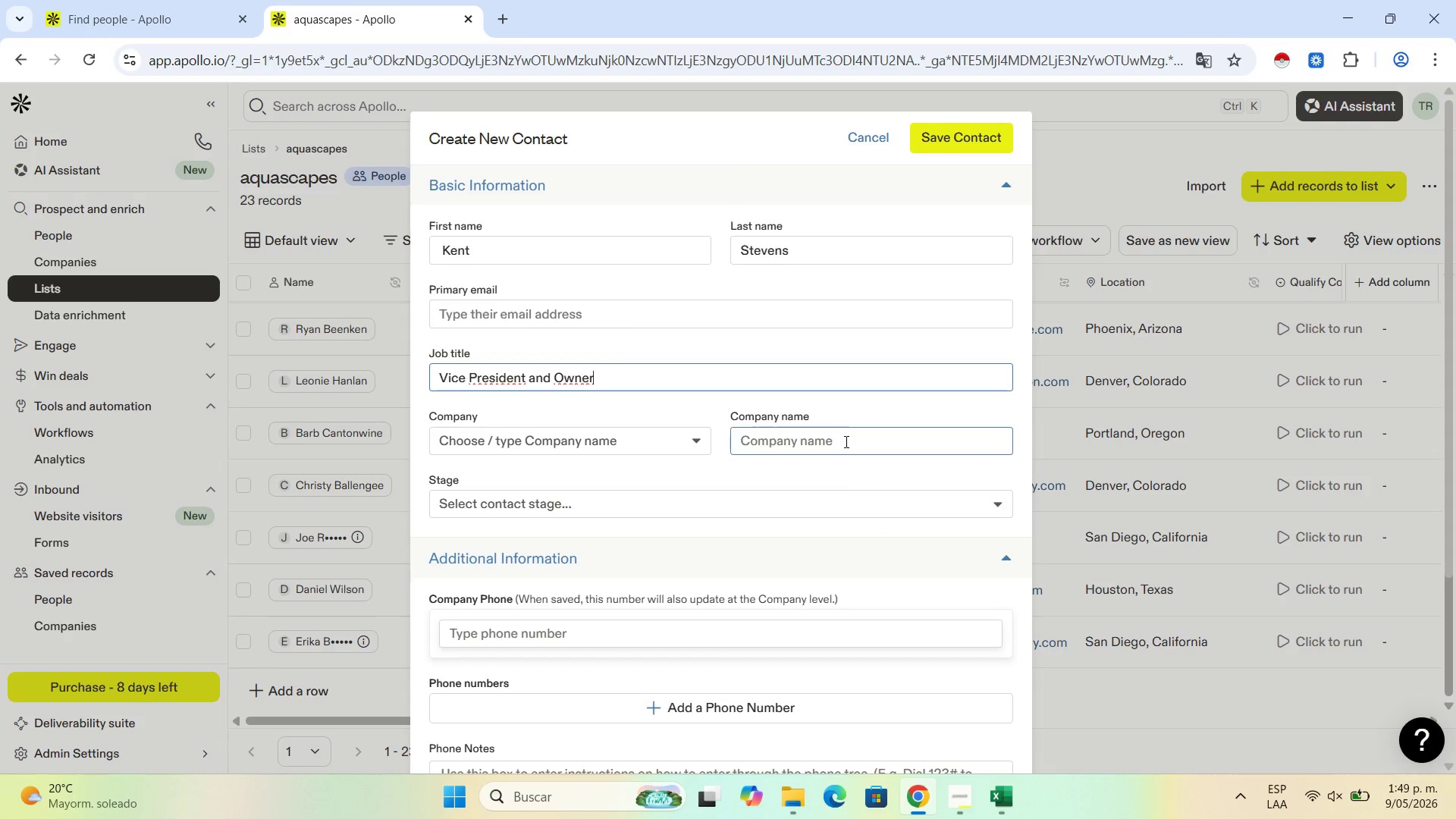 
left_click([845, 441])
 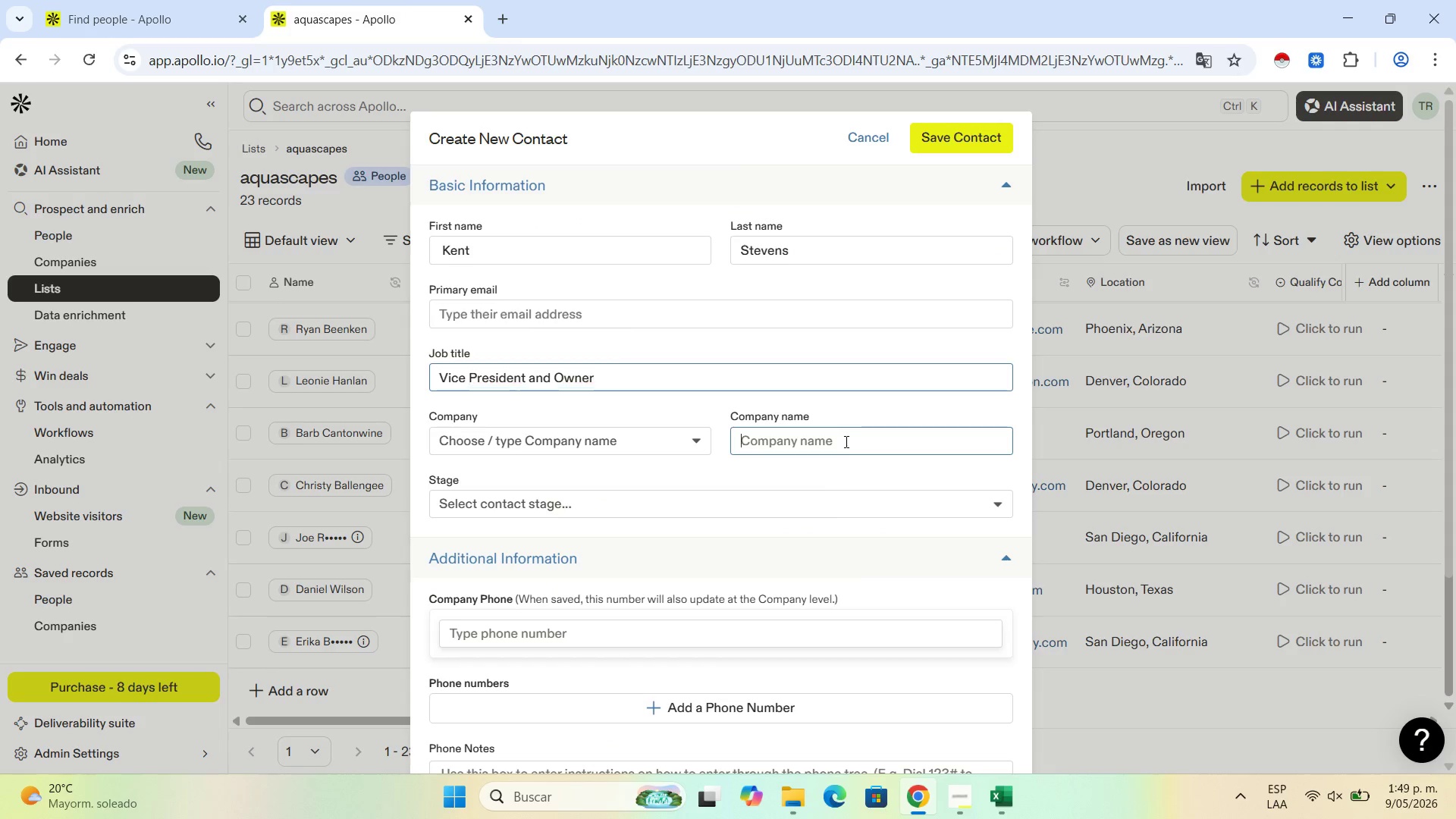 
key(Control+V)
 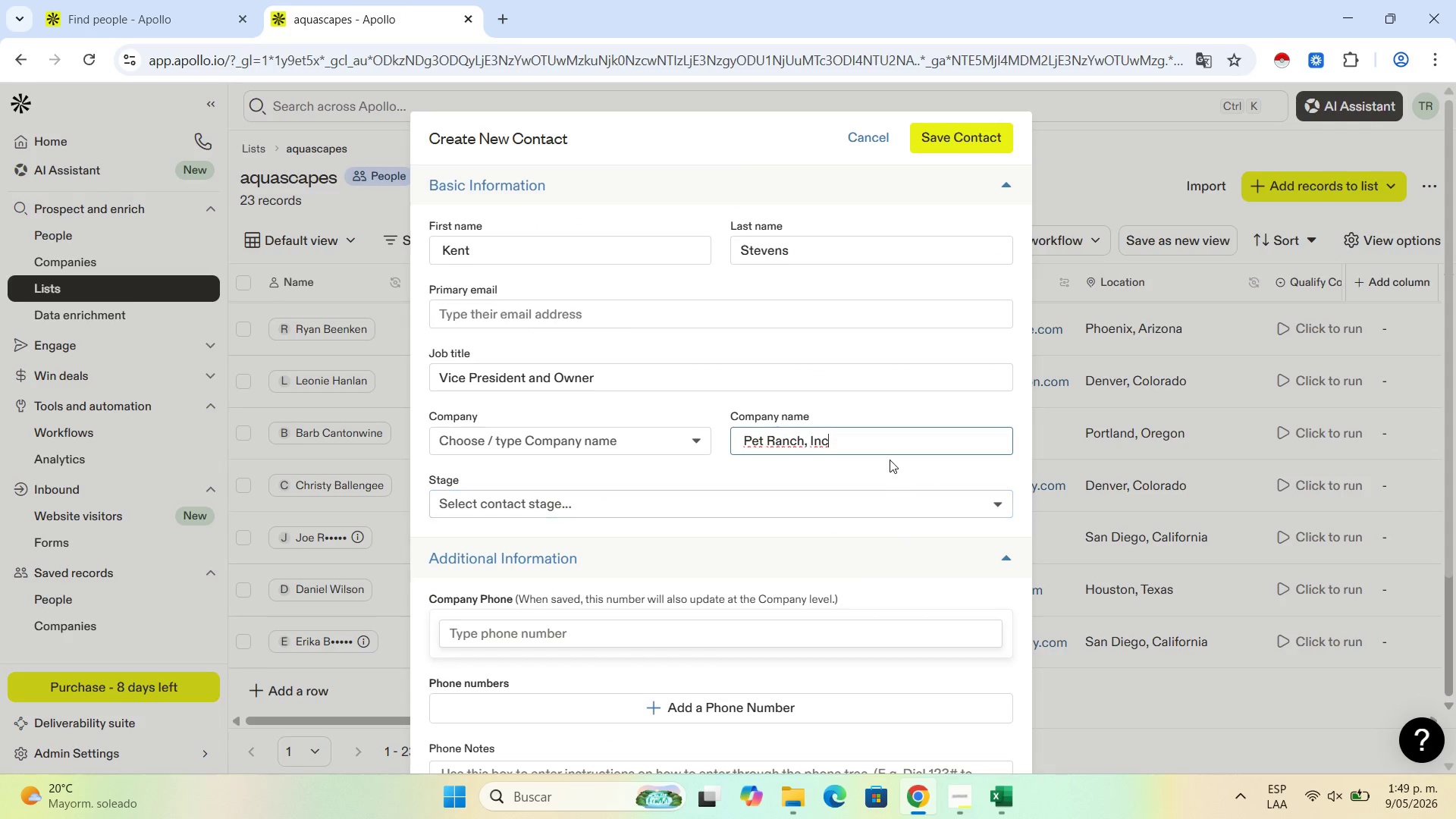 
left_click([871, 444])
 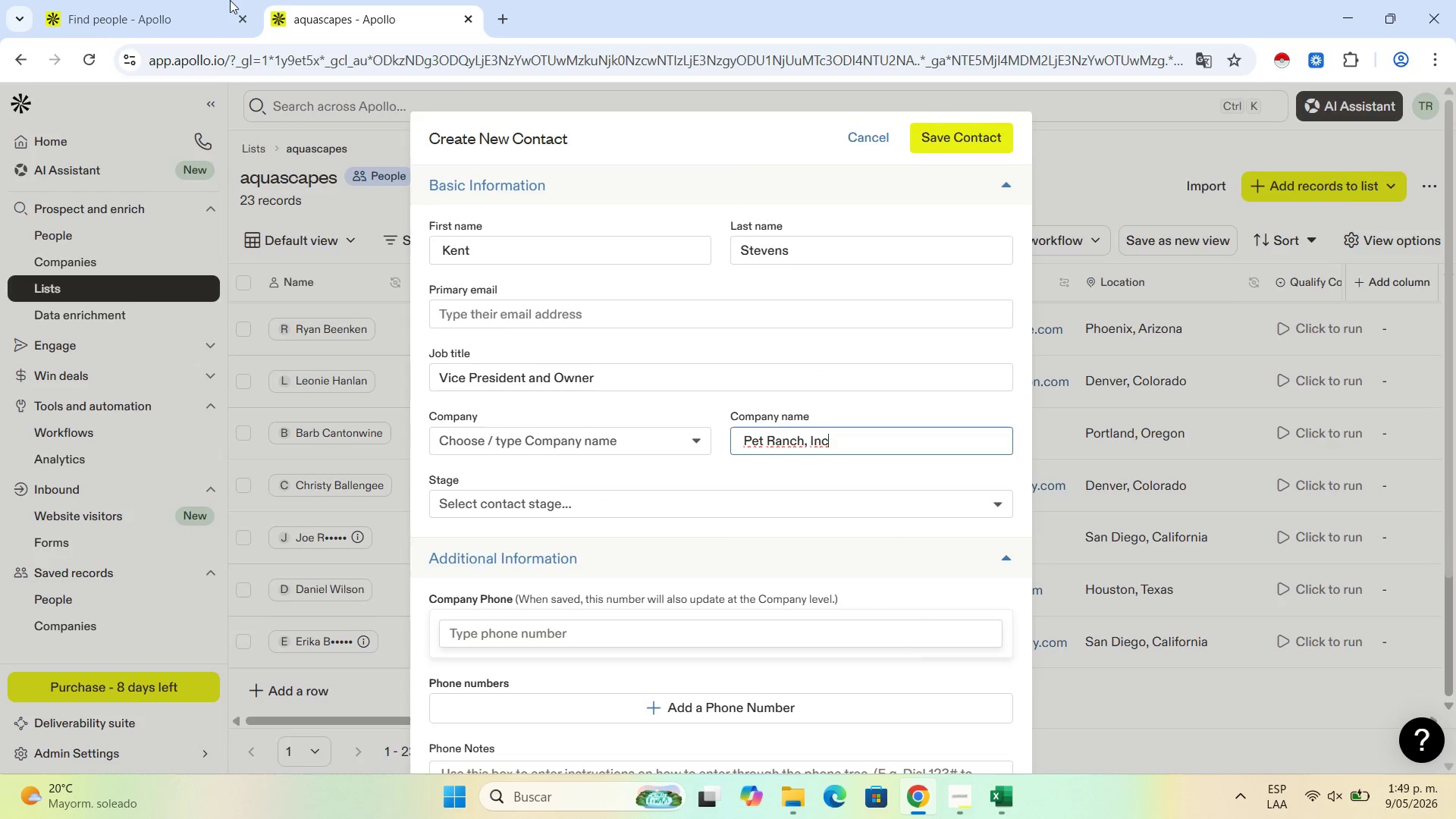 
left_click([157, 0])
 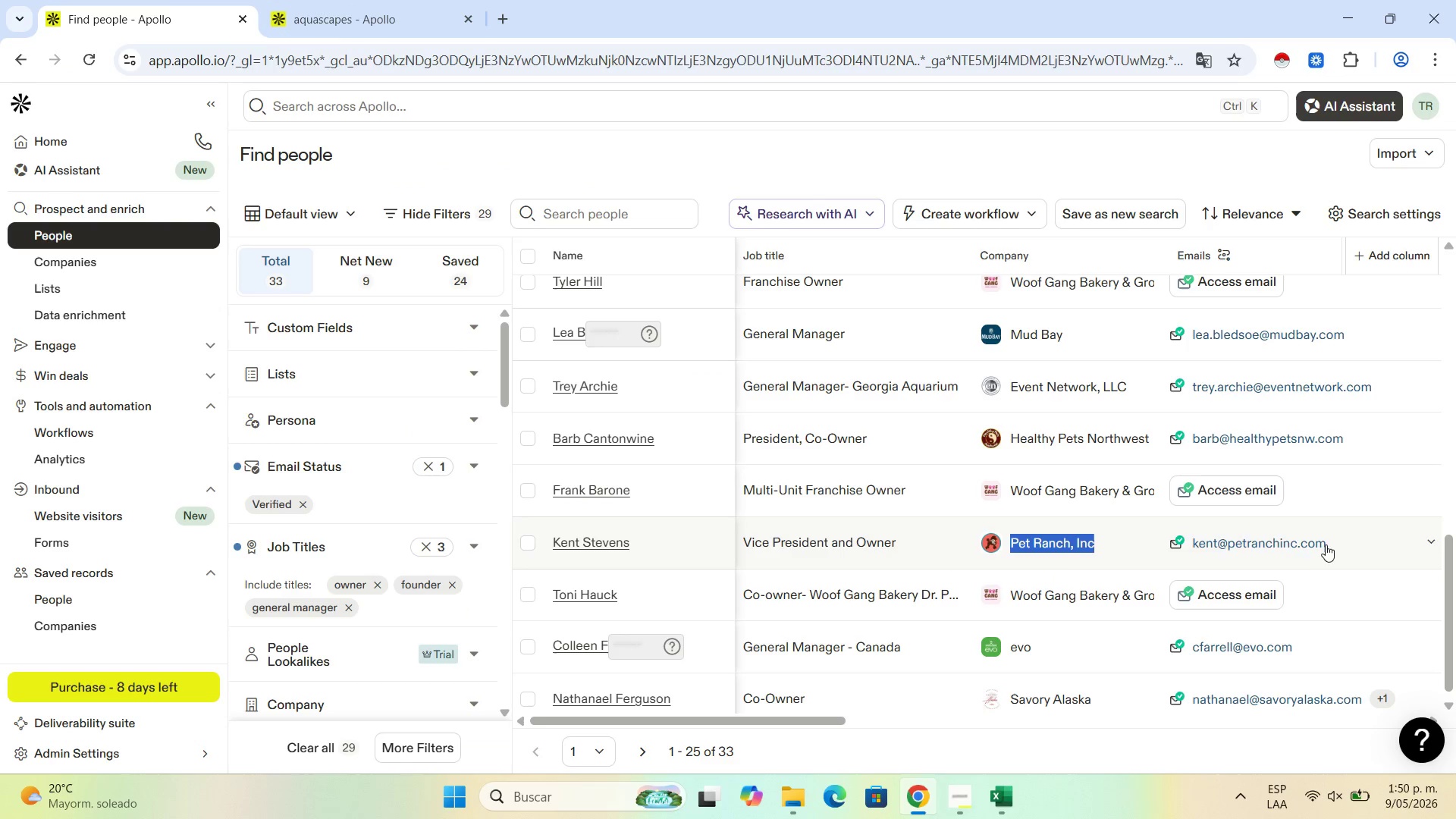 
left_click_drag(start_coordinate=[1337, 546], to_coordinate=[1182, 546])
 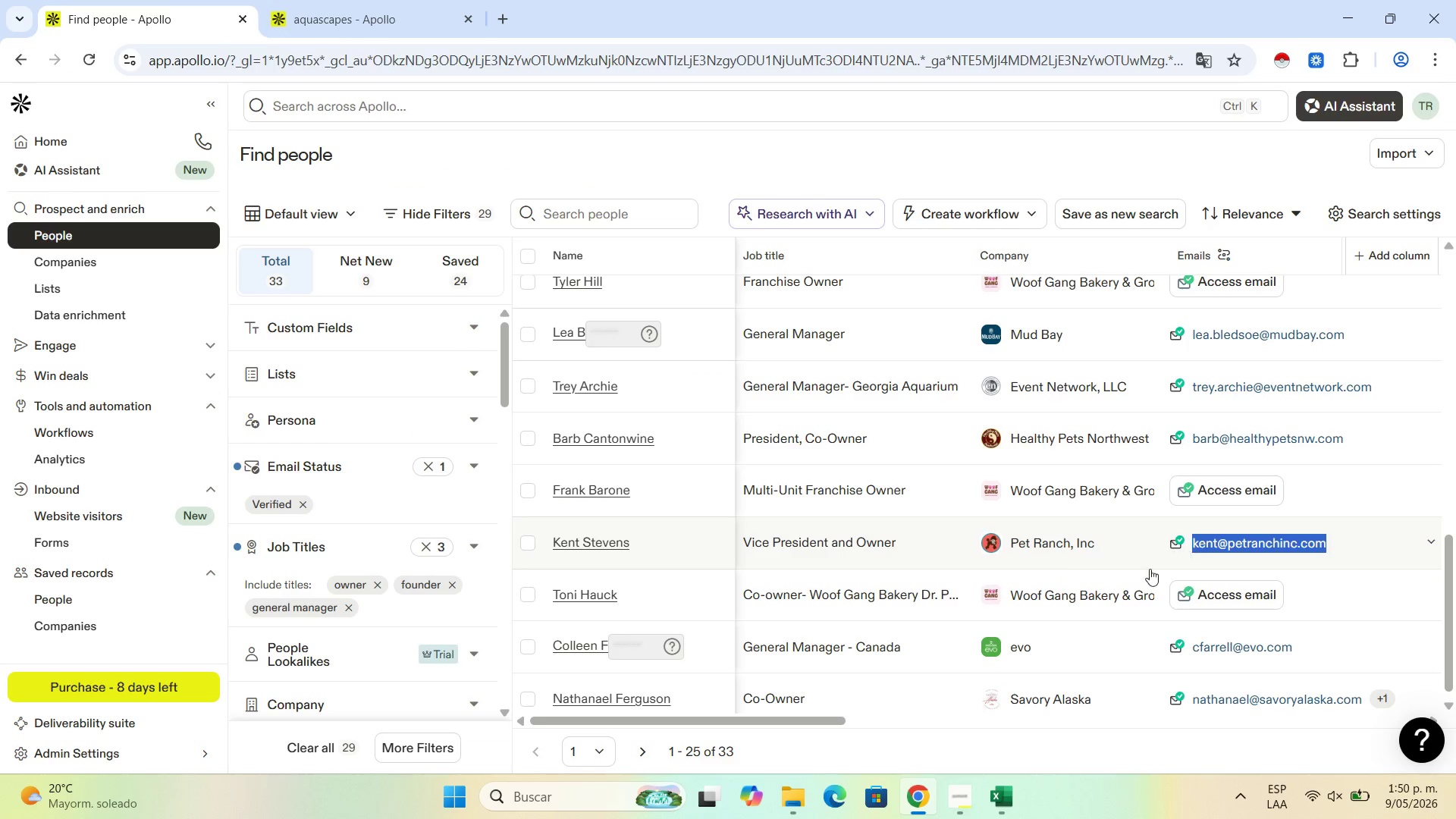 
key(Control+C)
 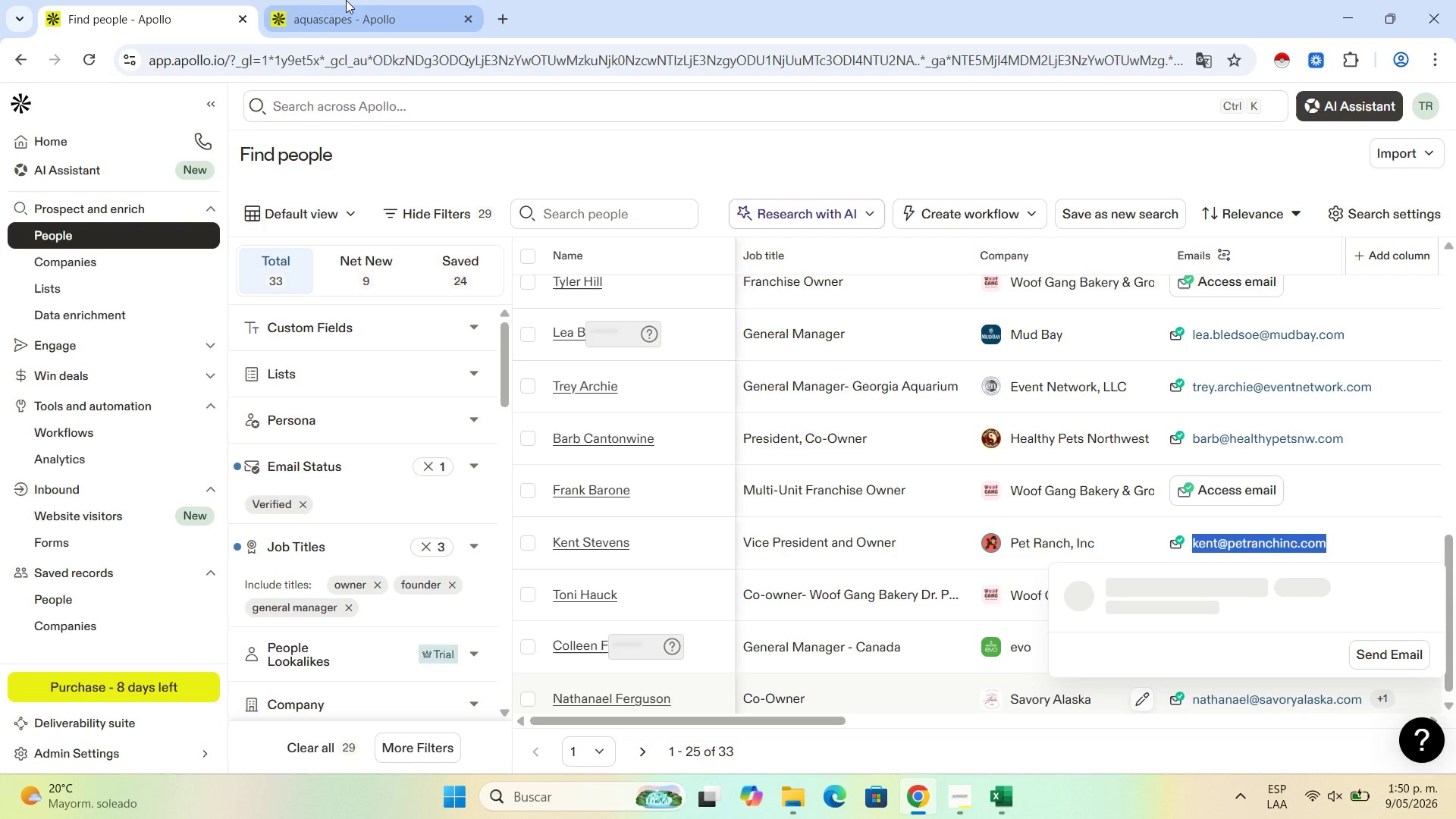 
left_click([347, 0])
 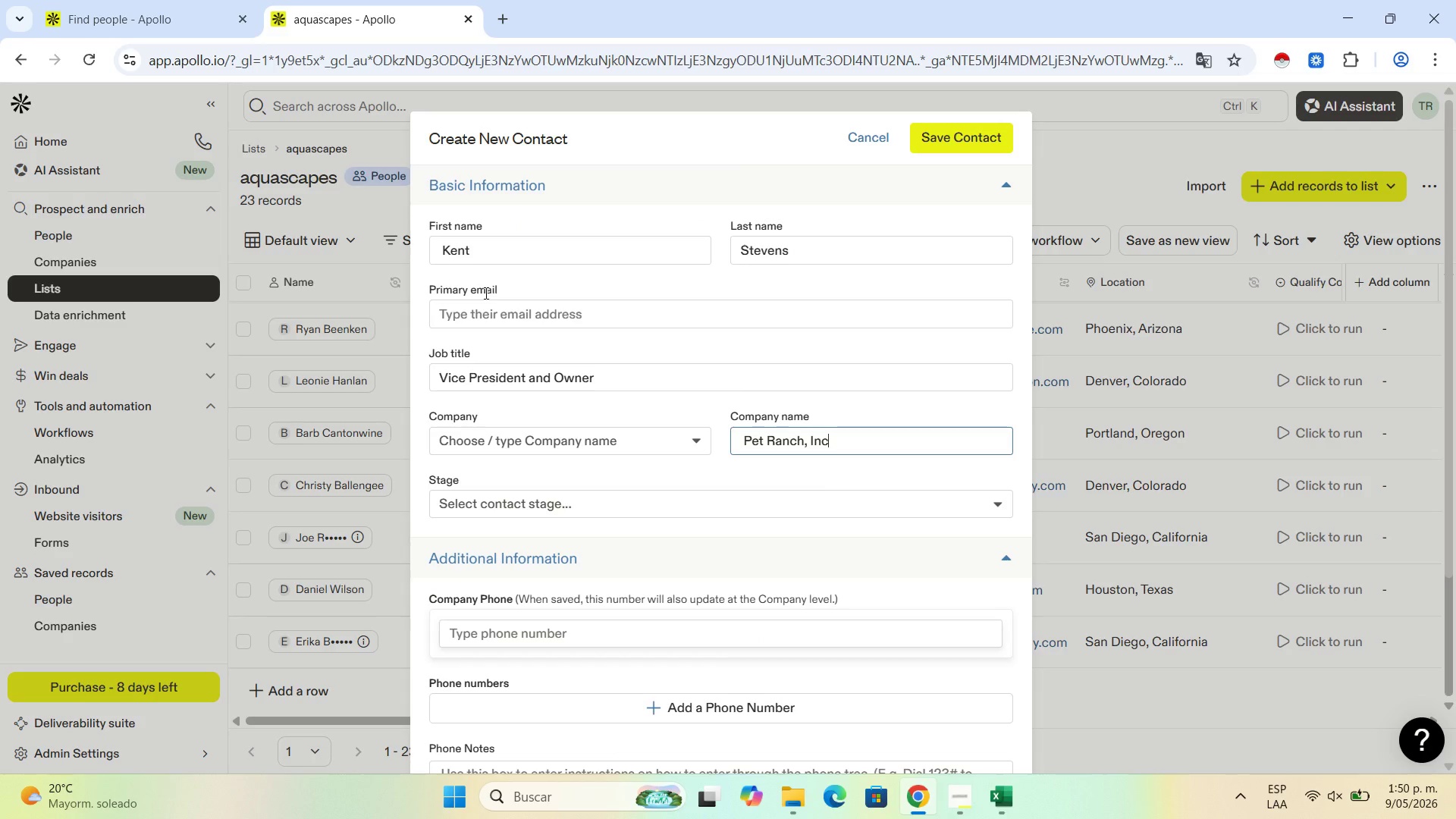 
left_click([485, 306])
 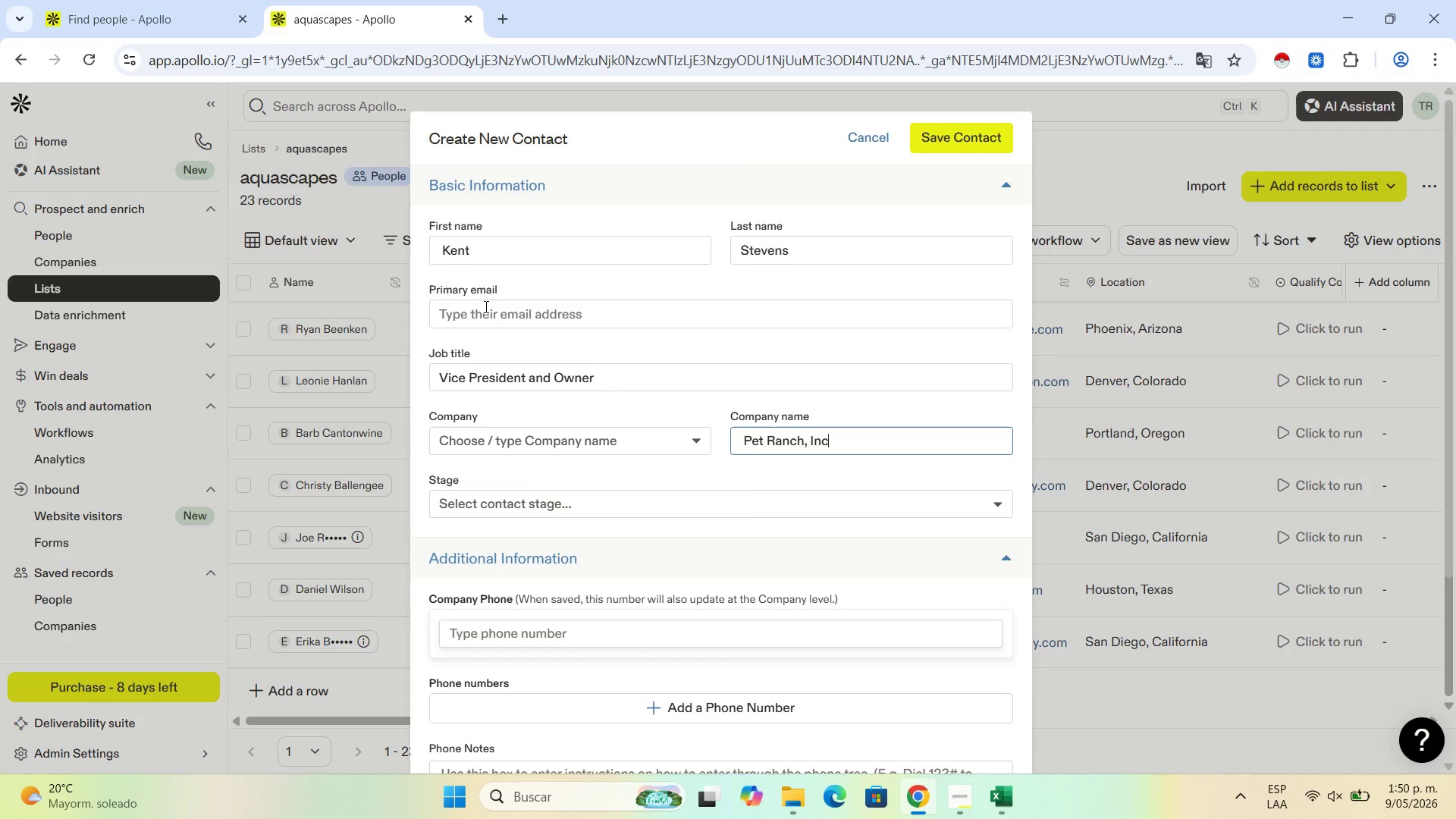 
key(Control+V)
 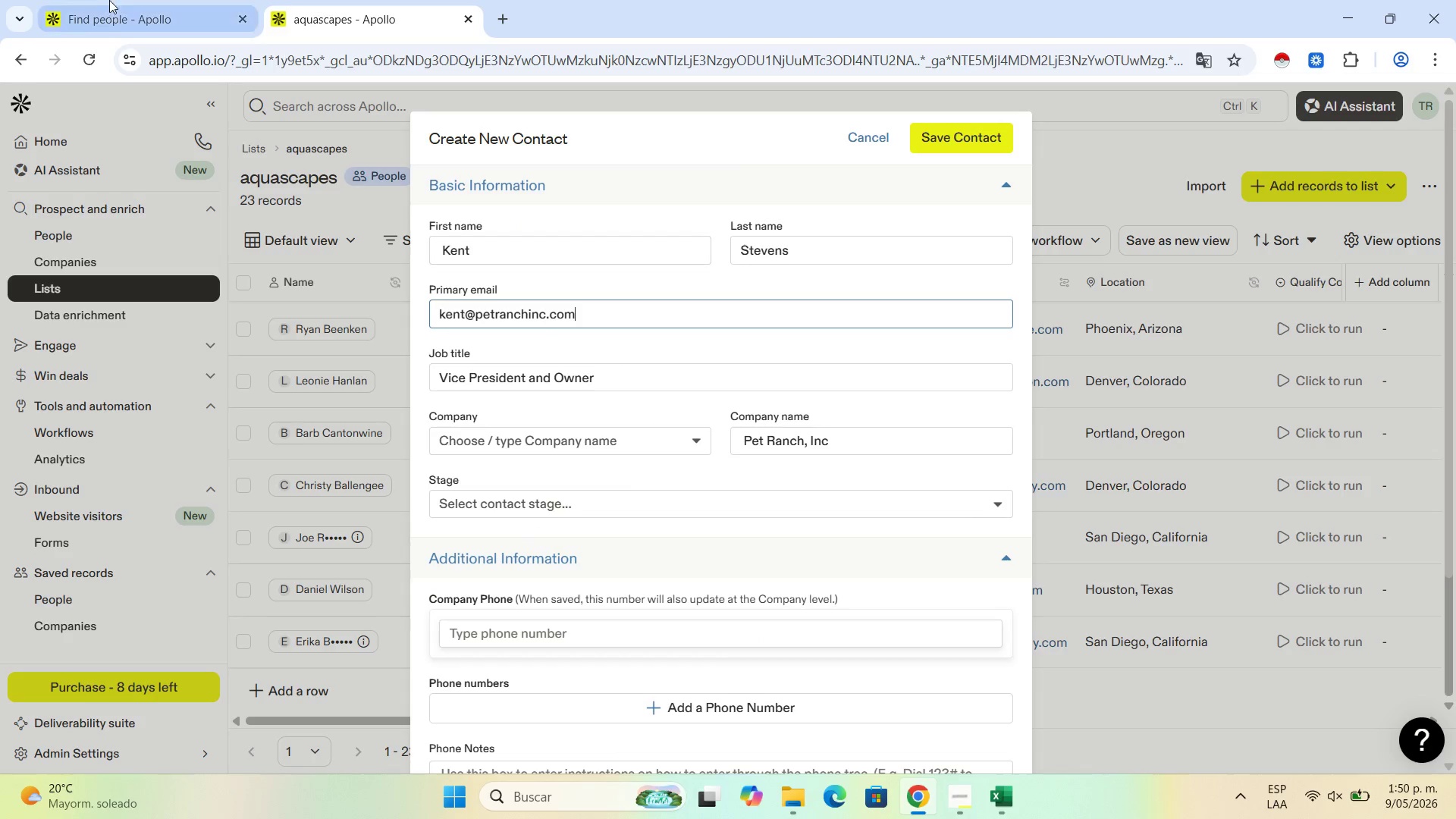 
left_click([111, 0])
 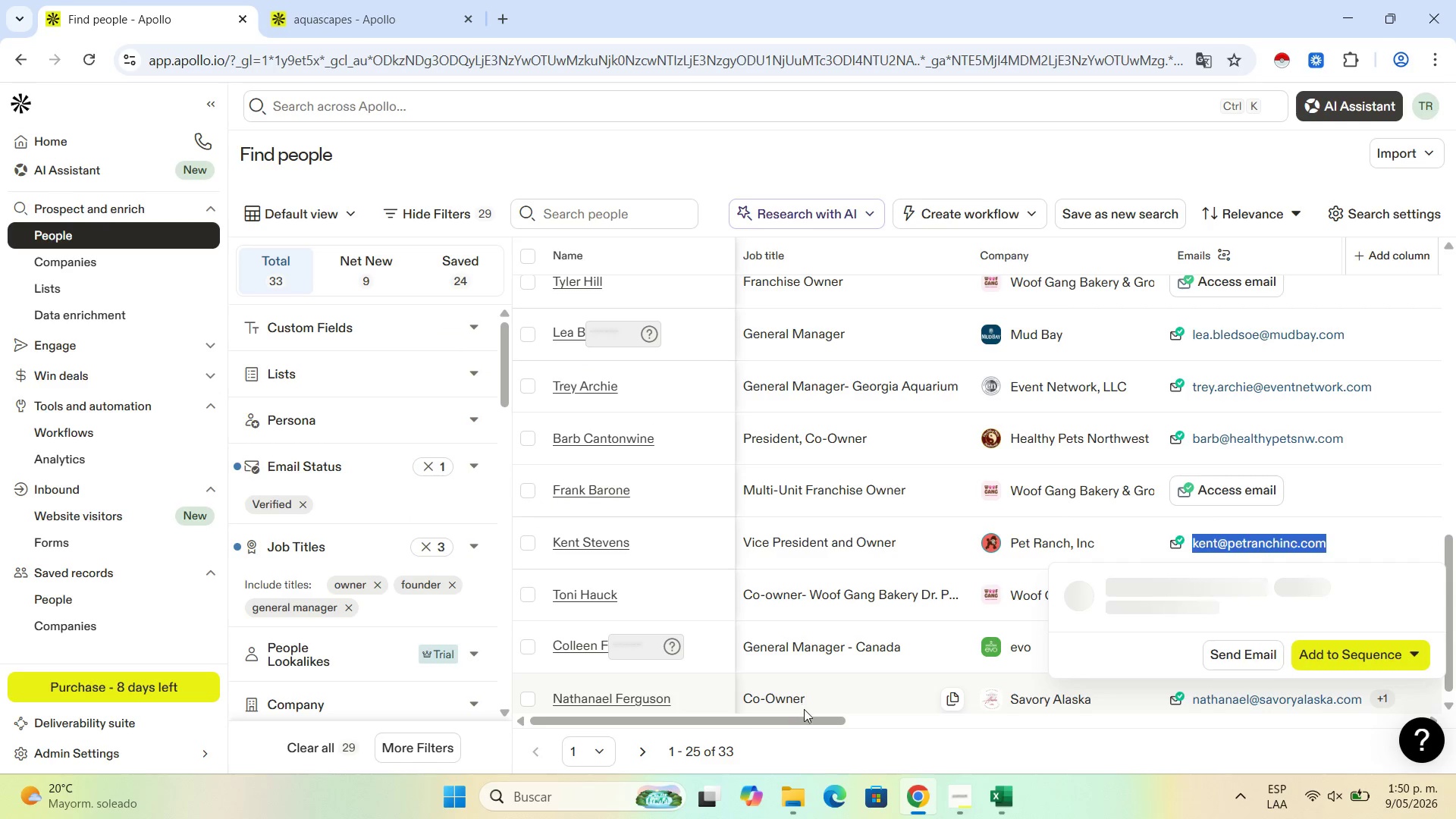 
left_click_drag(start_coordinate=[800, 718], to_coordinate=[1225, 759])
 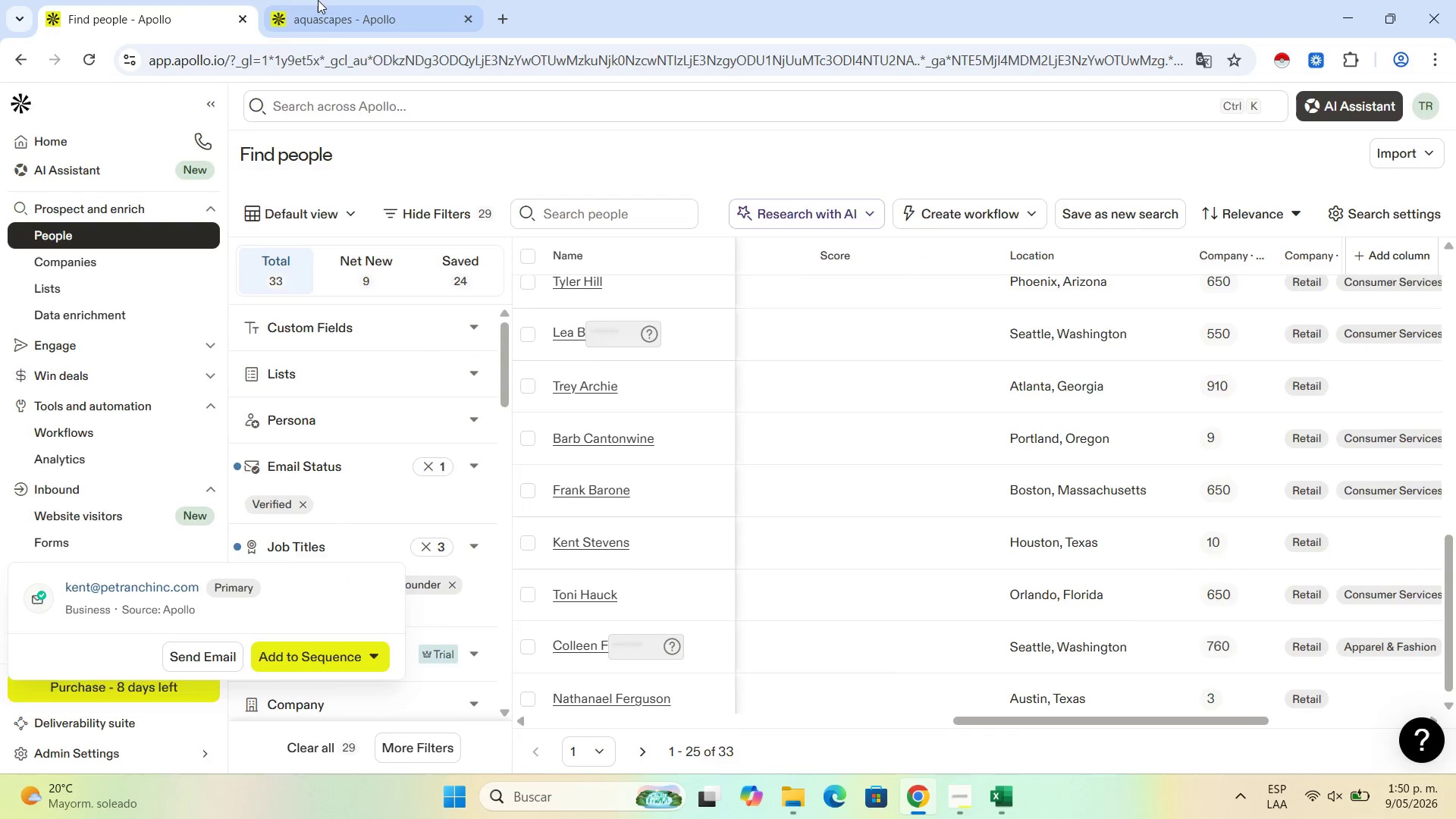 
left_click([319, 0])
 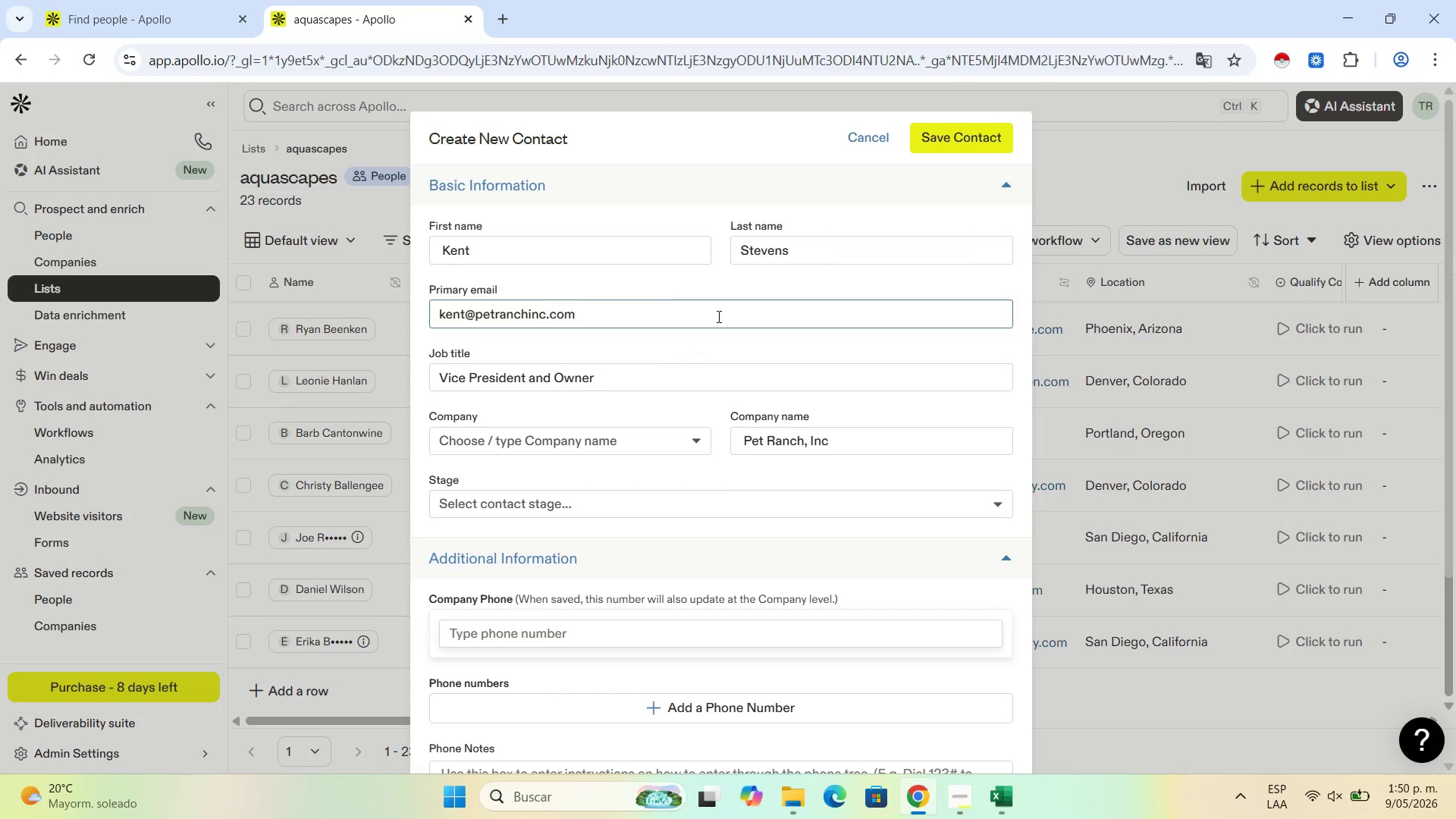 
scroll: coordinate [588, 551], scroll_direction: down, amount: 2.0
 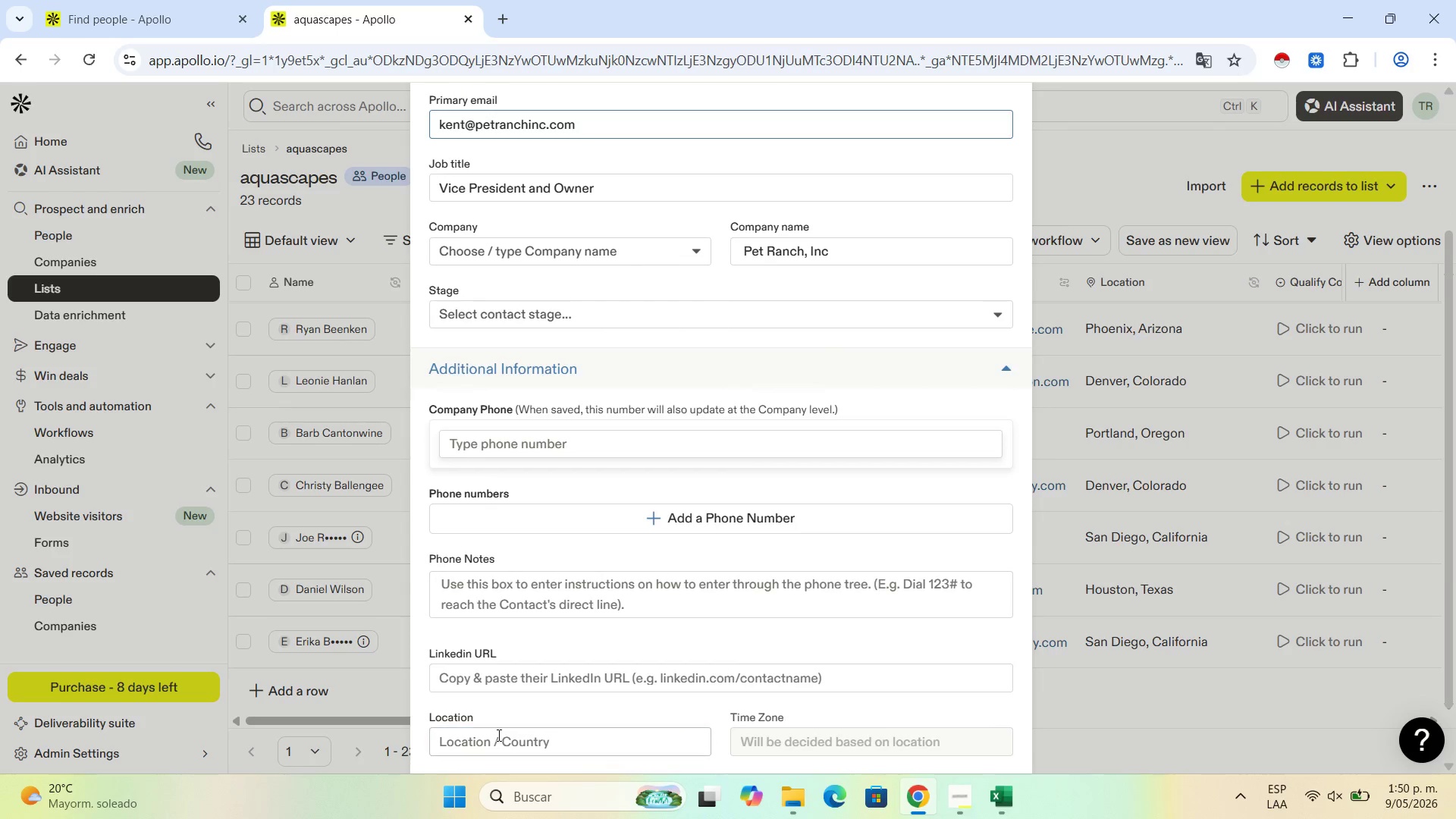 
left_click([499, 738])
 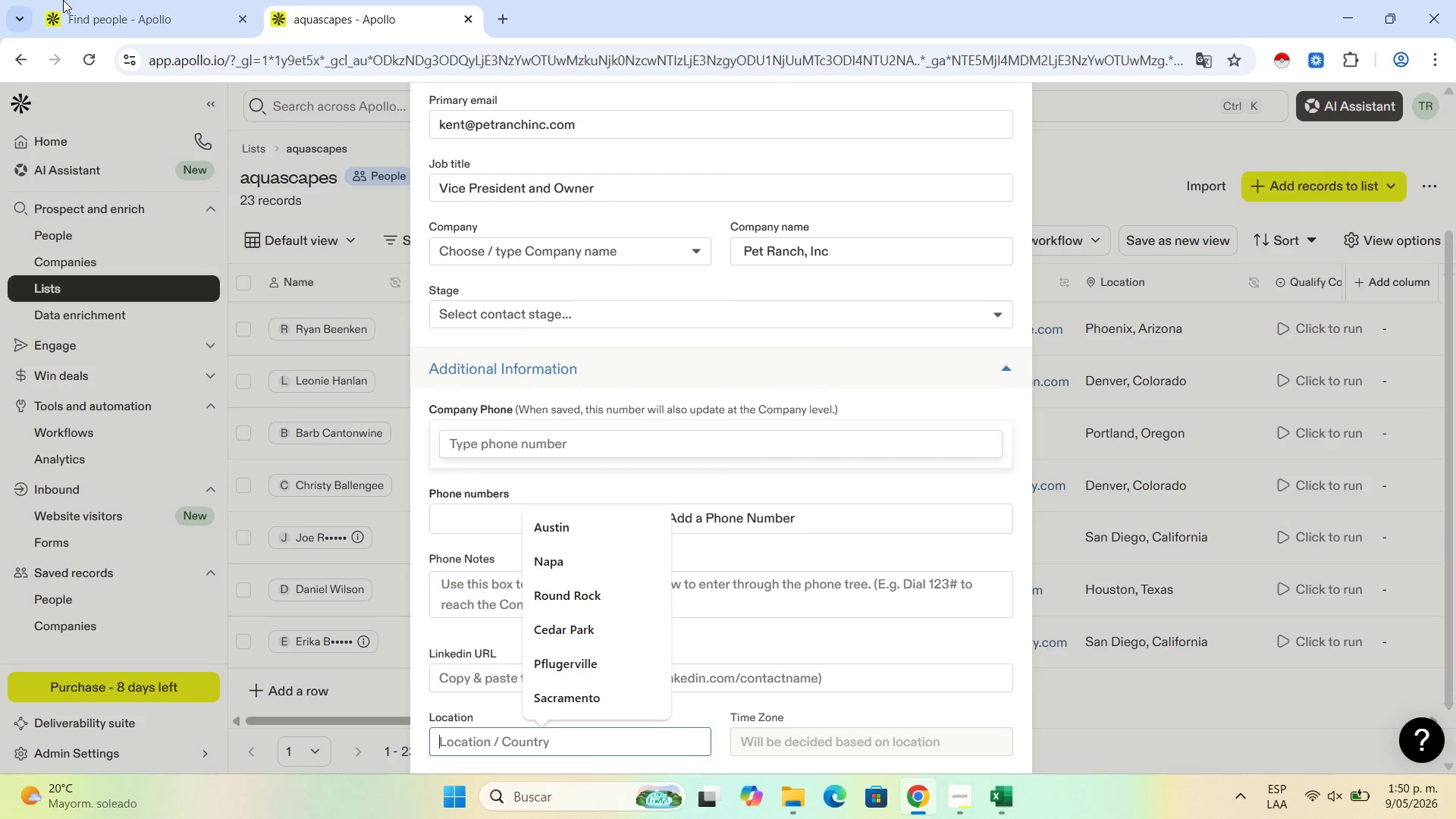 
left_click([76, 0])
 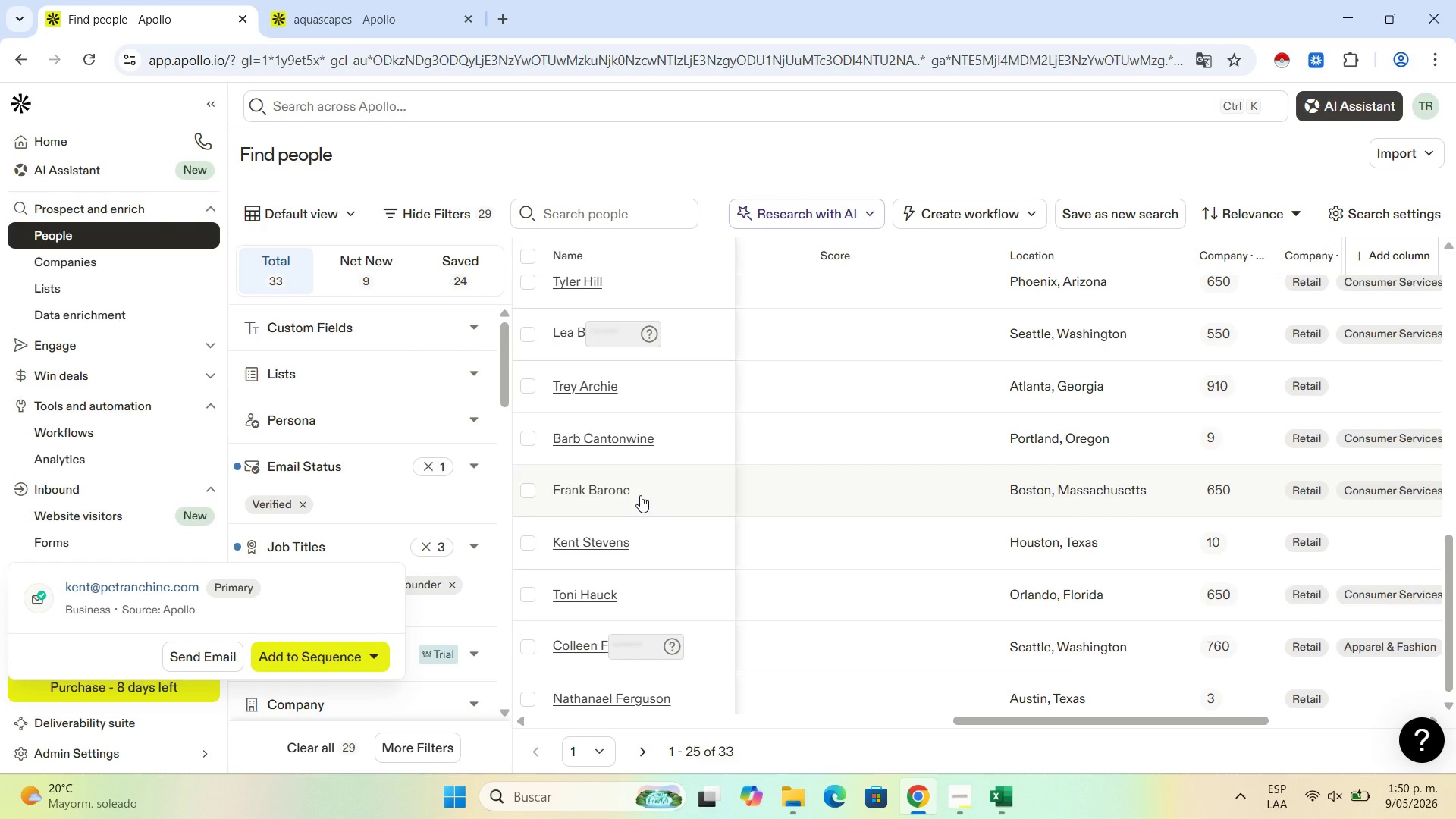 
wait(12.2)
 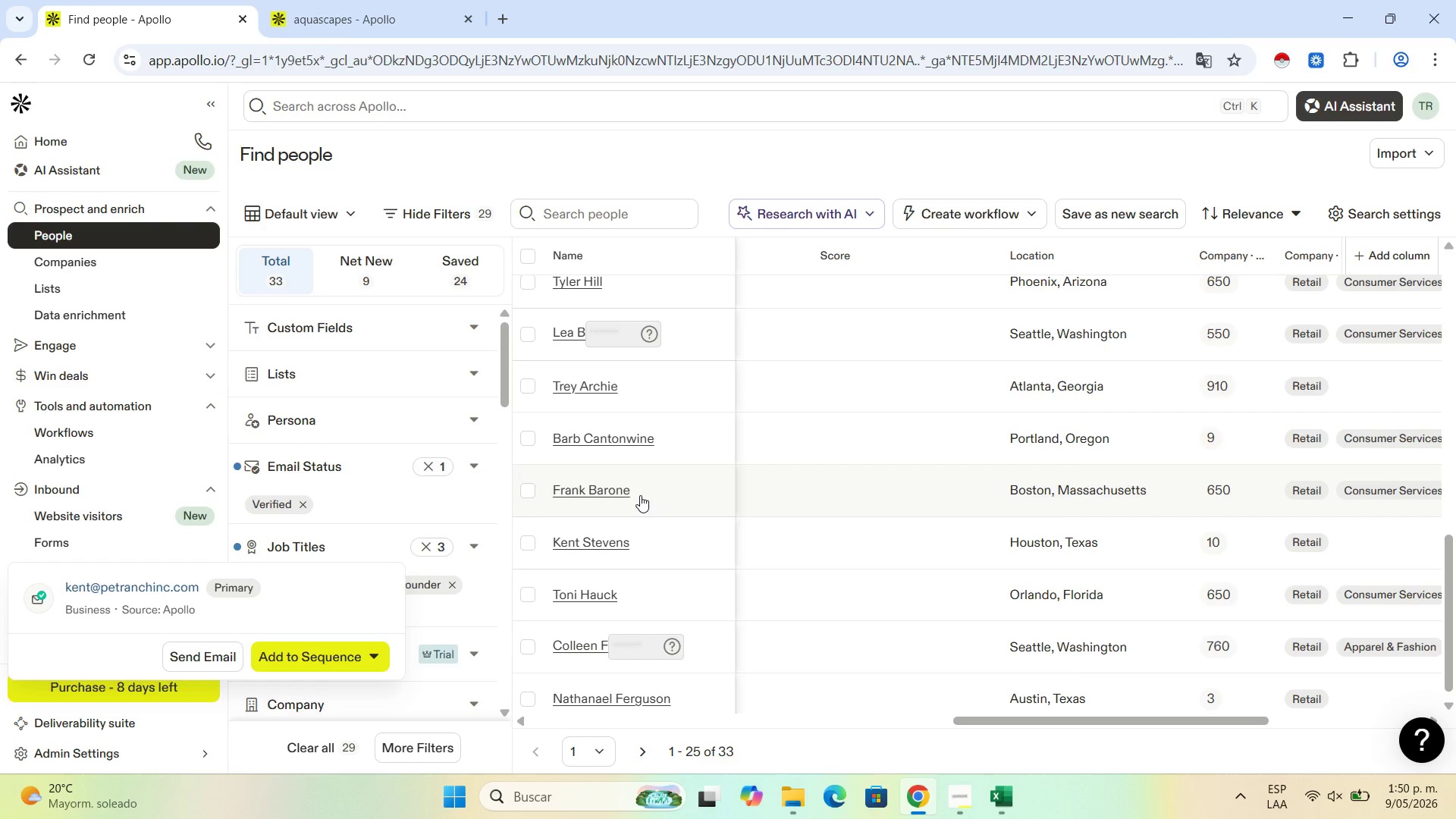 
left_click([287, 0])
 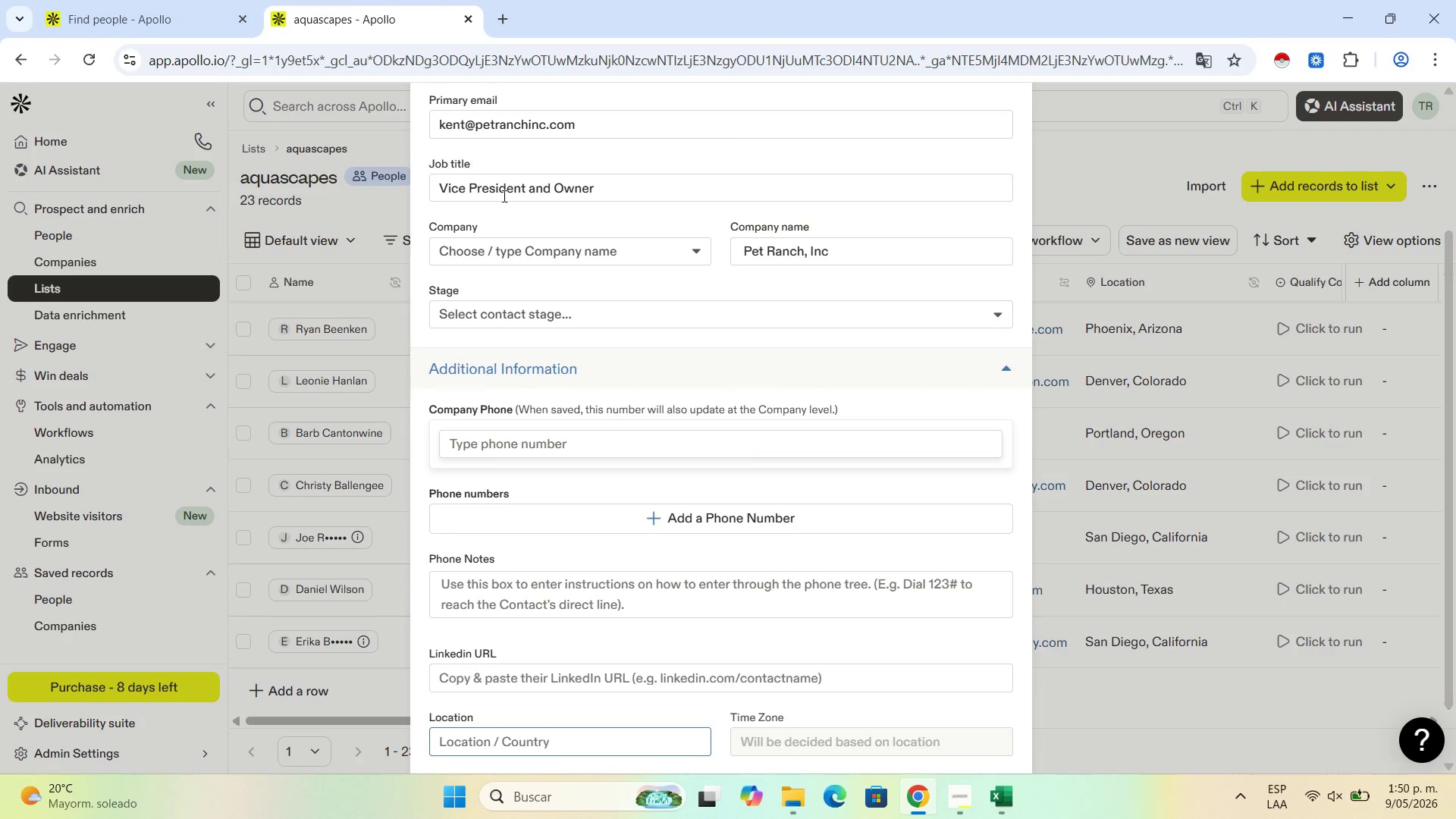 
scroll: coordinate [627, 286], scroll_direction: up, amount: 2.0
 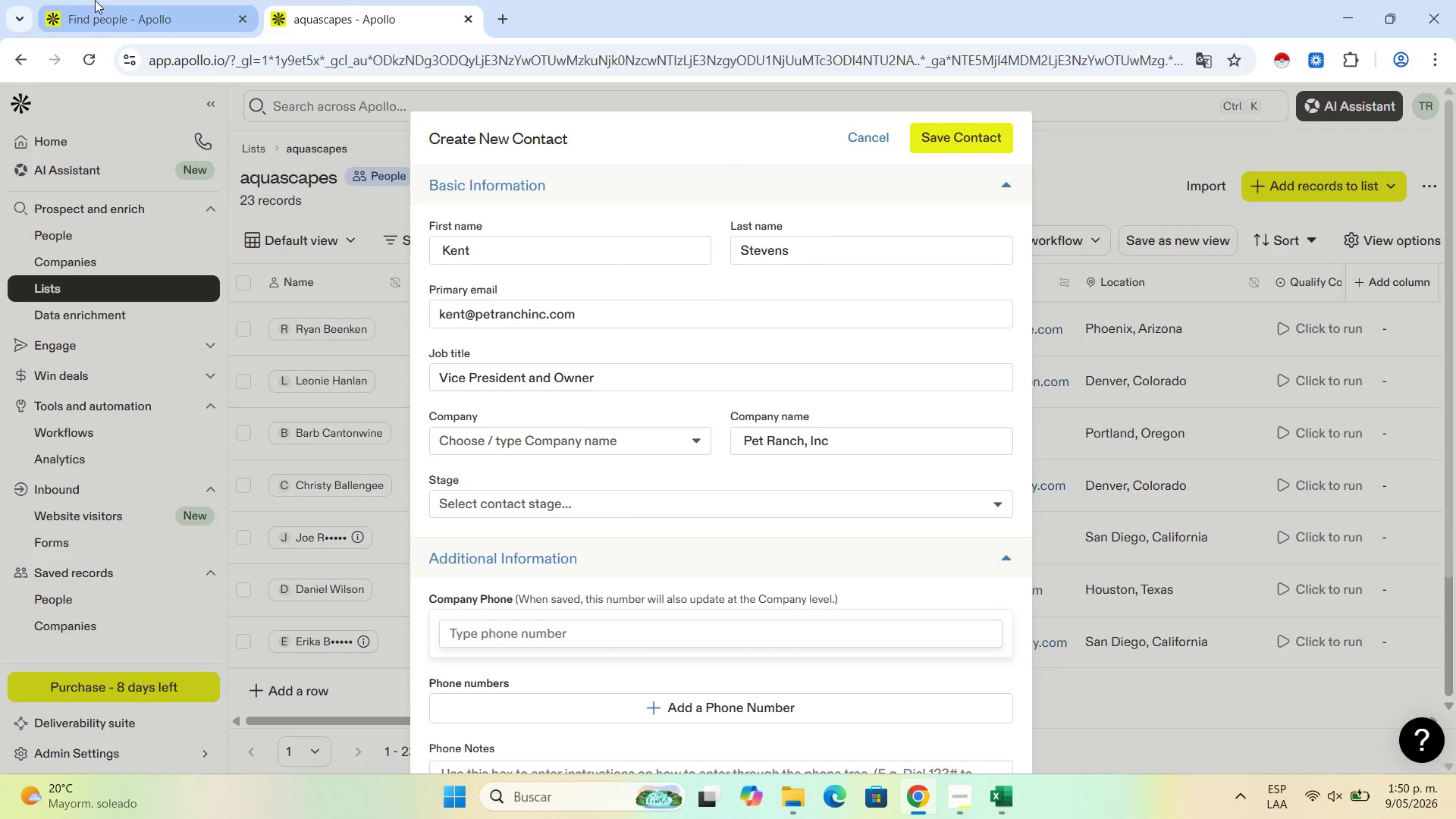 
left_click([115, 0])
 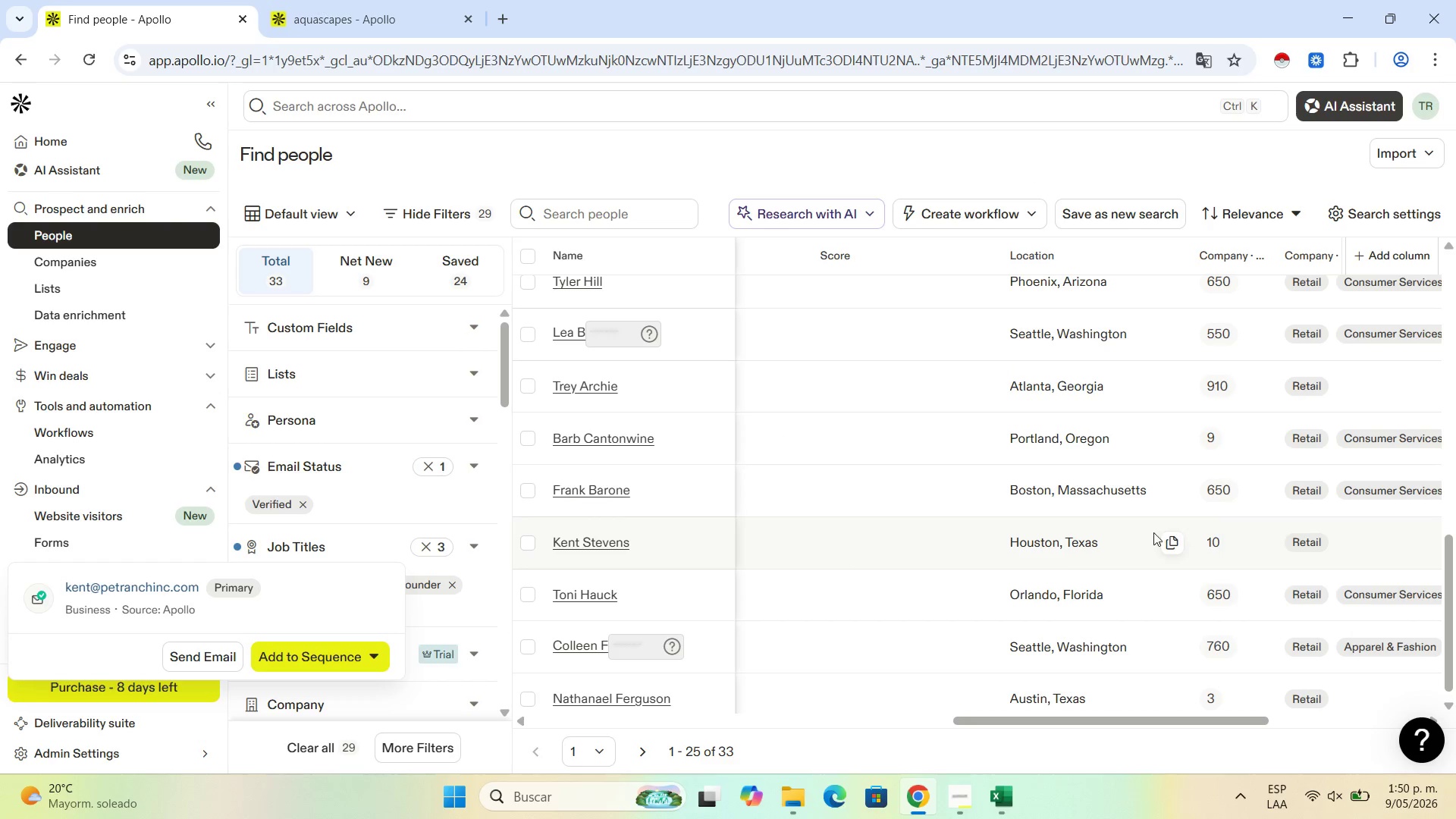 
left_click_drag(start_coordinate=[1120, 537], to_coordinate=[1016, 537])
 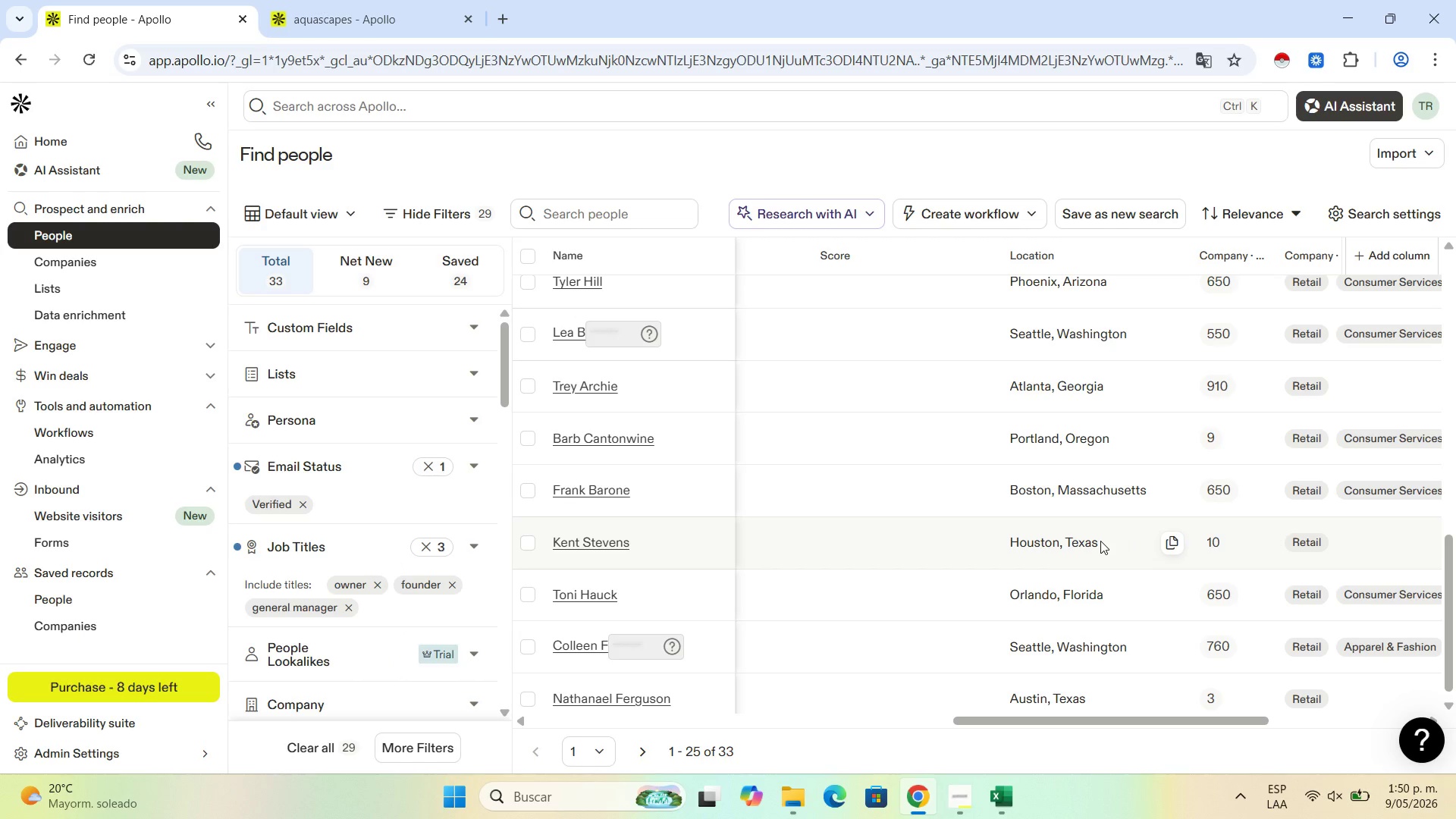 
left_click_drag(start_coordinate=[1100, 541], to_coordinate=[1043, 539])
 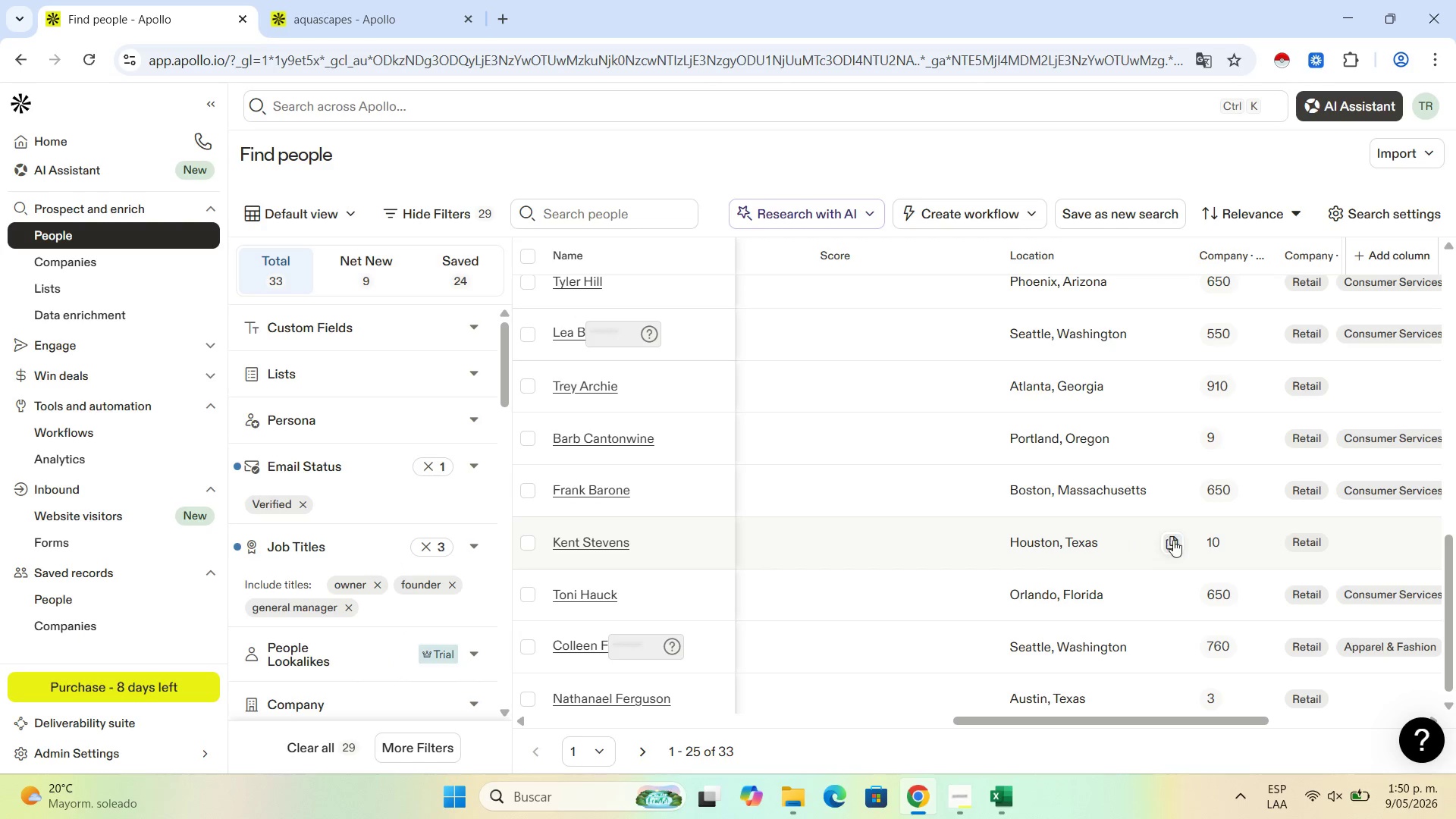 
left_click([1173, 540])
 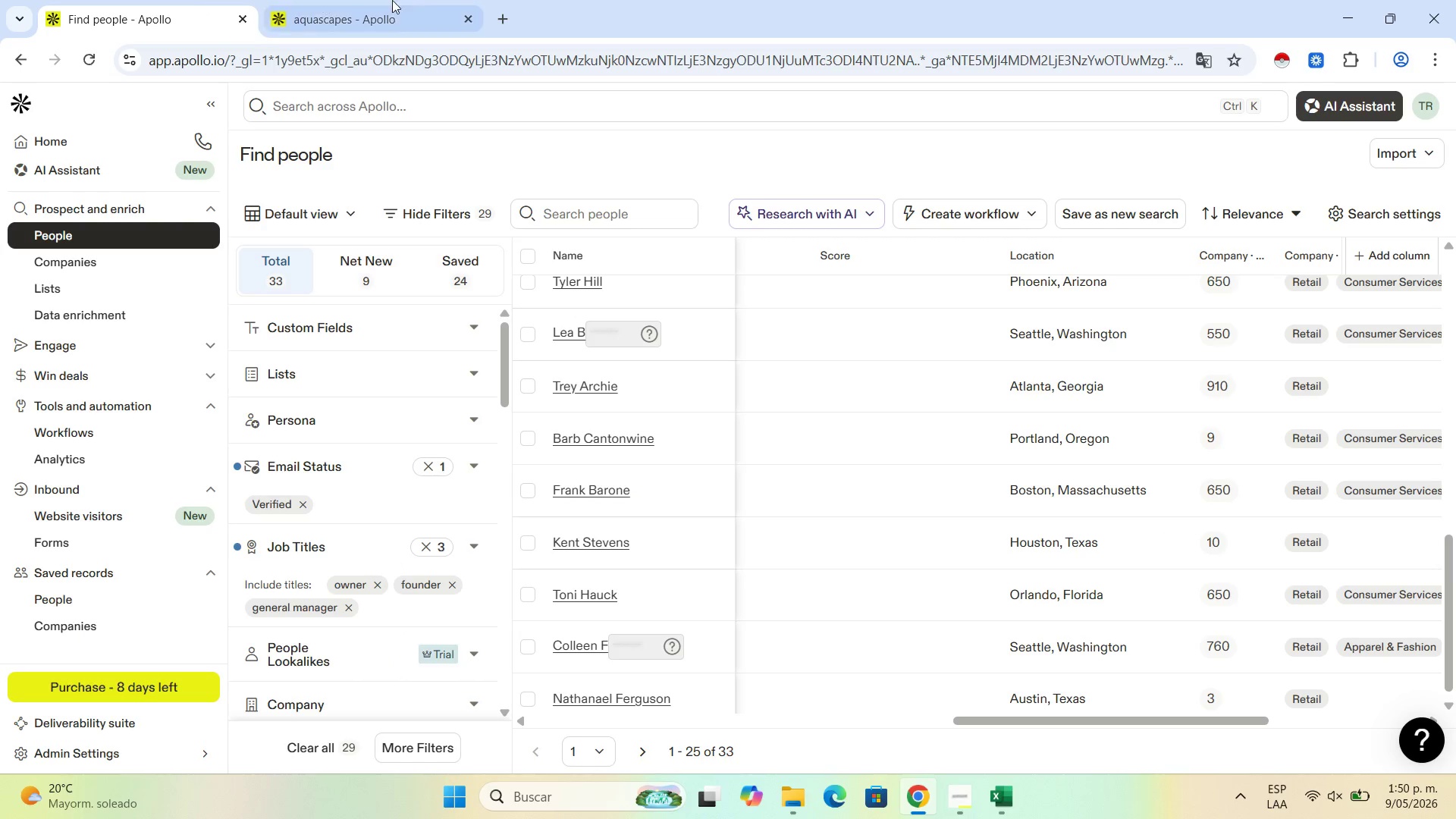 
left_click([419, 0])
 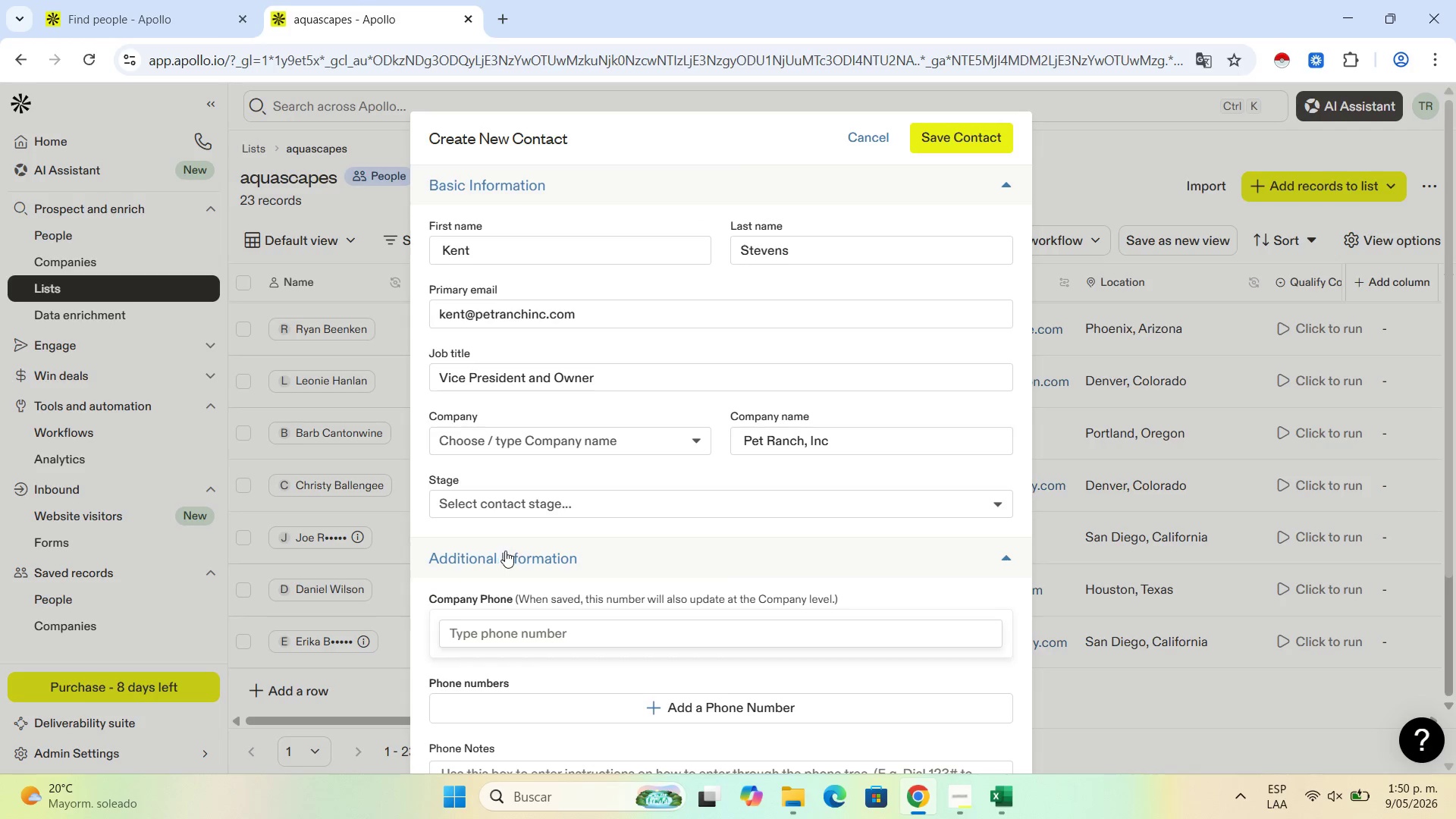 
scroll: coordinate [526, 585], scroll_direction: down, amount: 3.0
 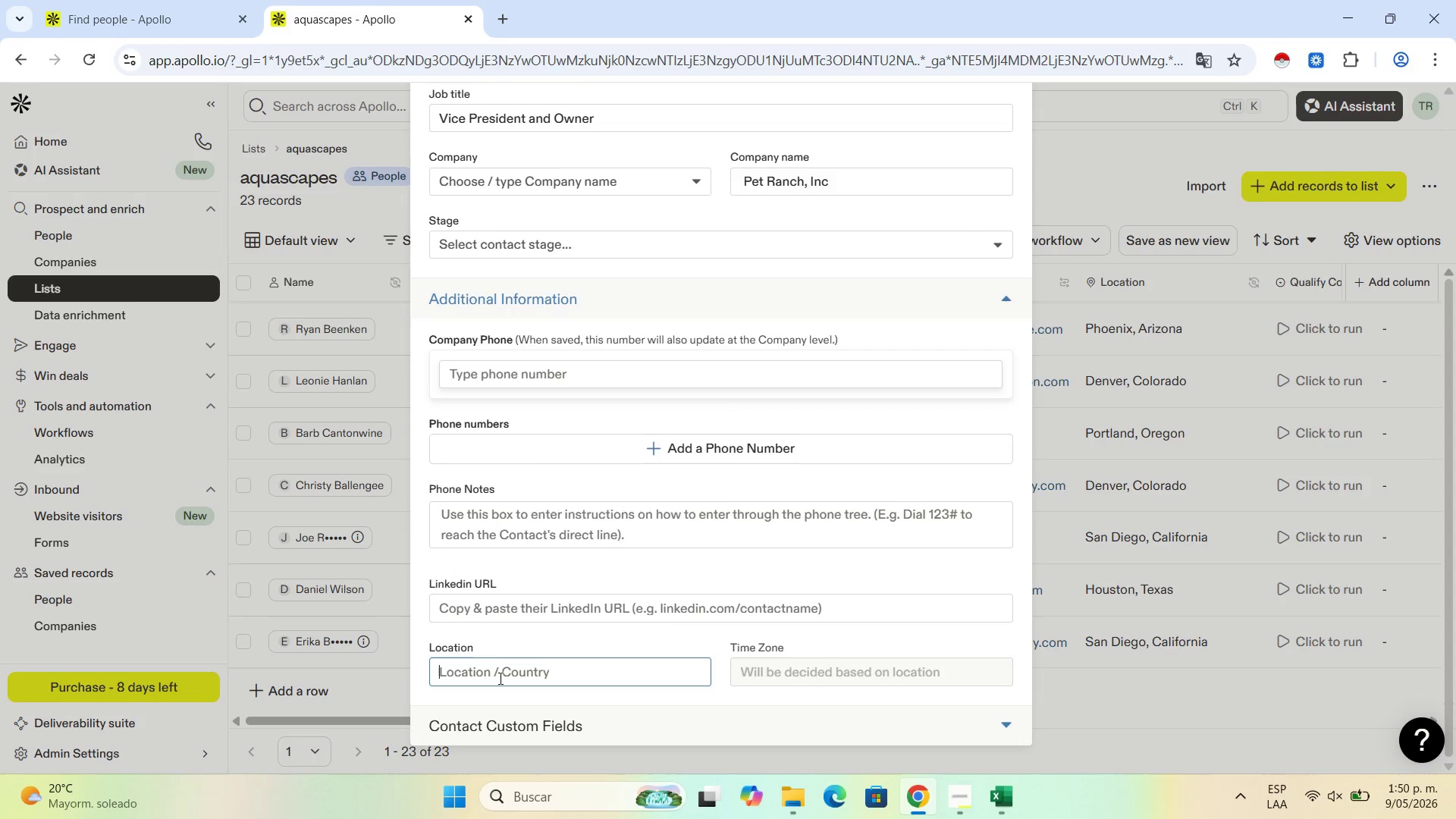 
left_click([499, 678])
 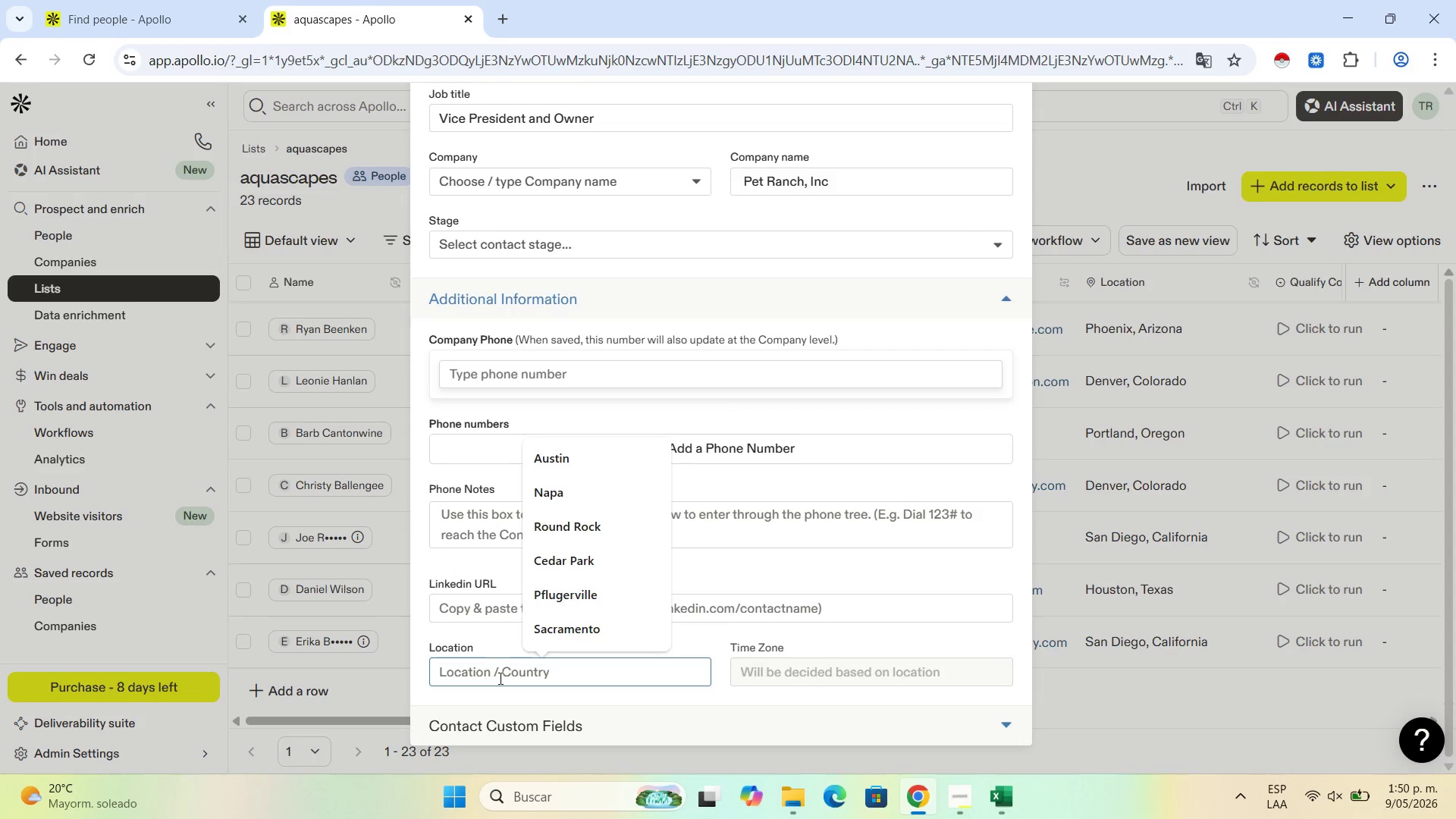 
key(Control+V)
 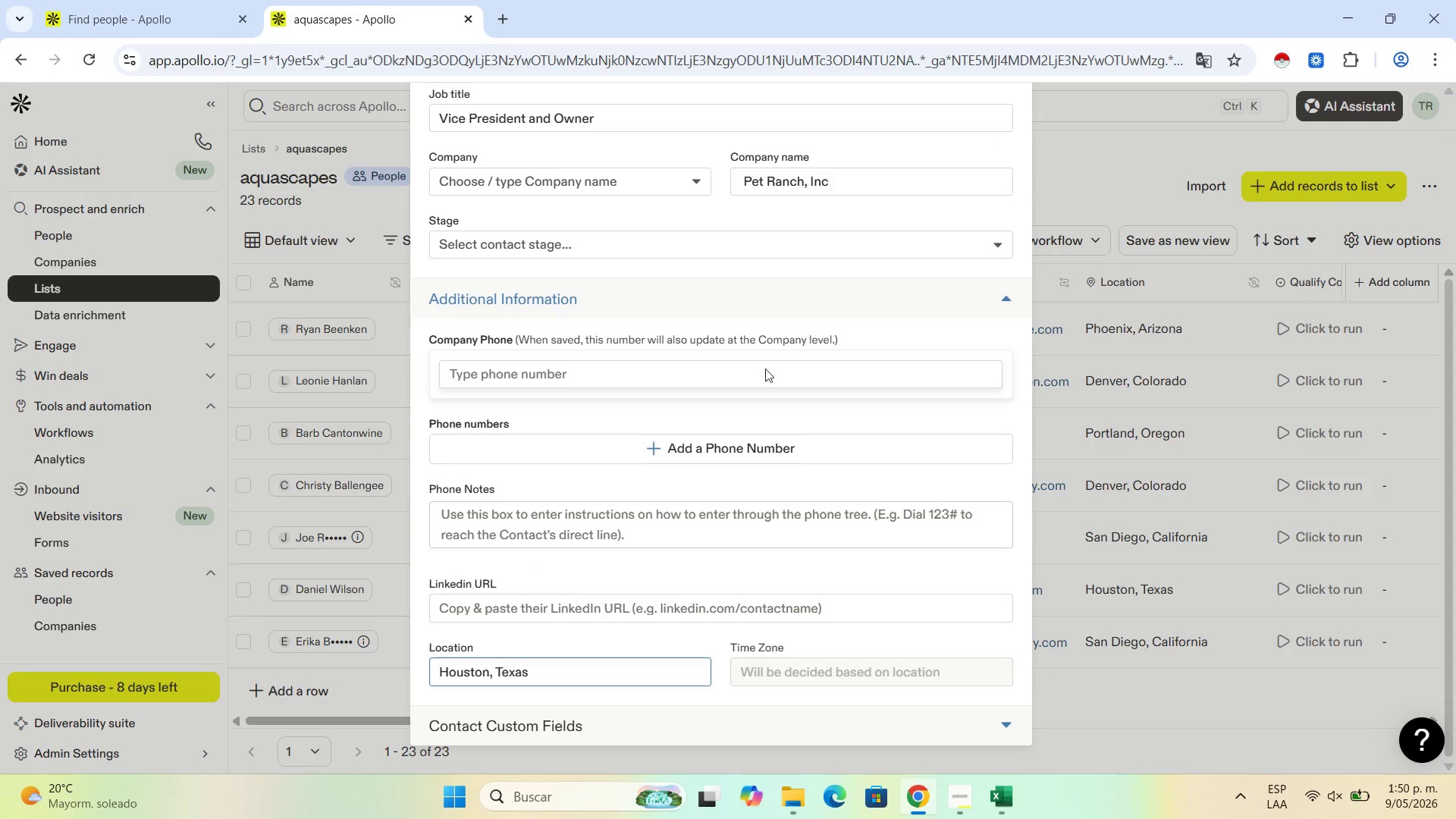 
scroll: coordinate [871, 232], scroll_direction: up, amount: 8.0
 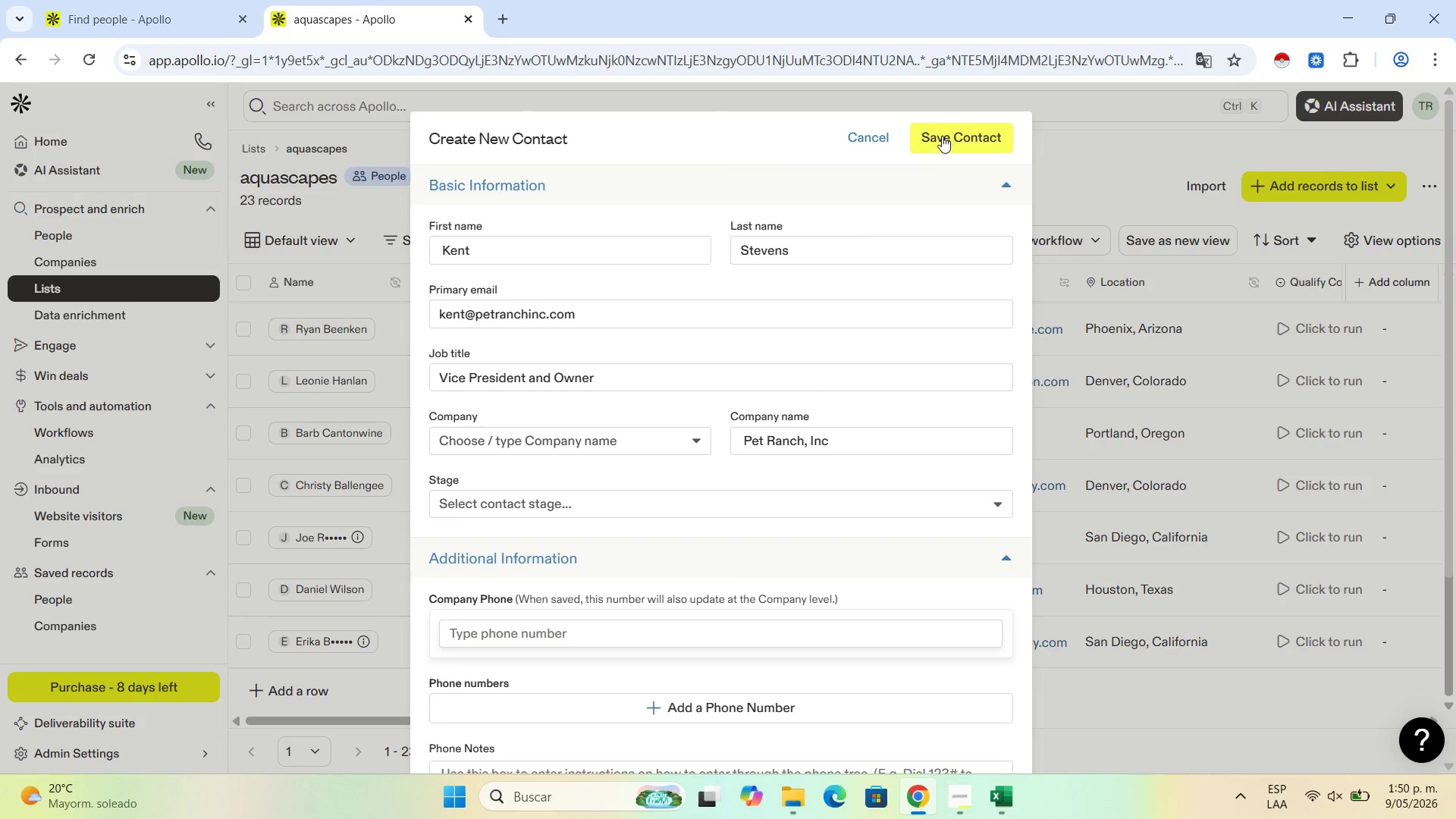 
left_click([942, 136])
 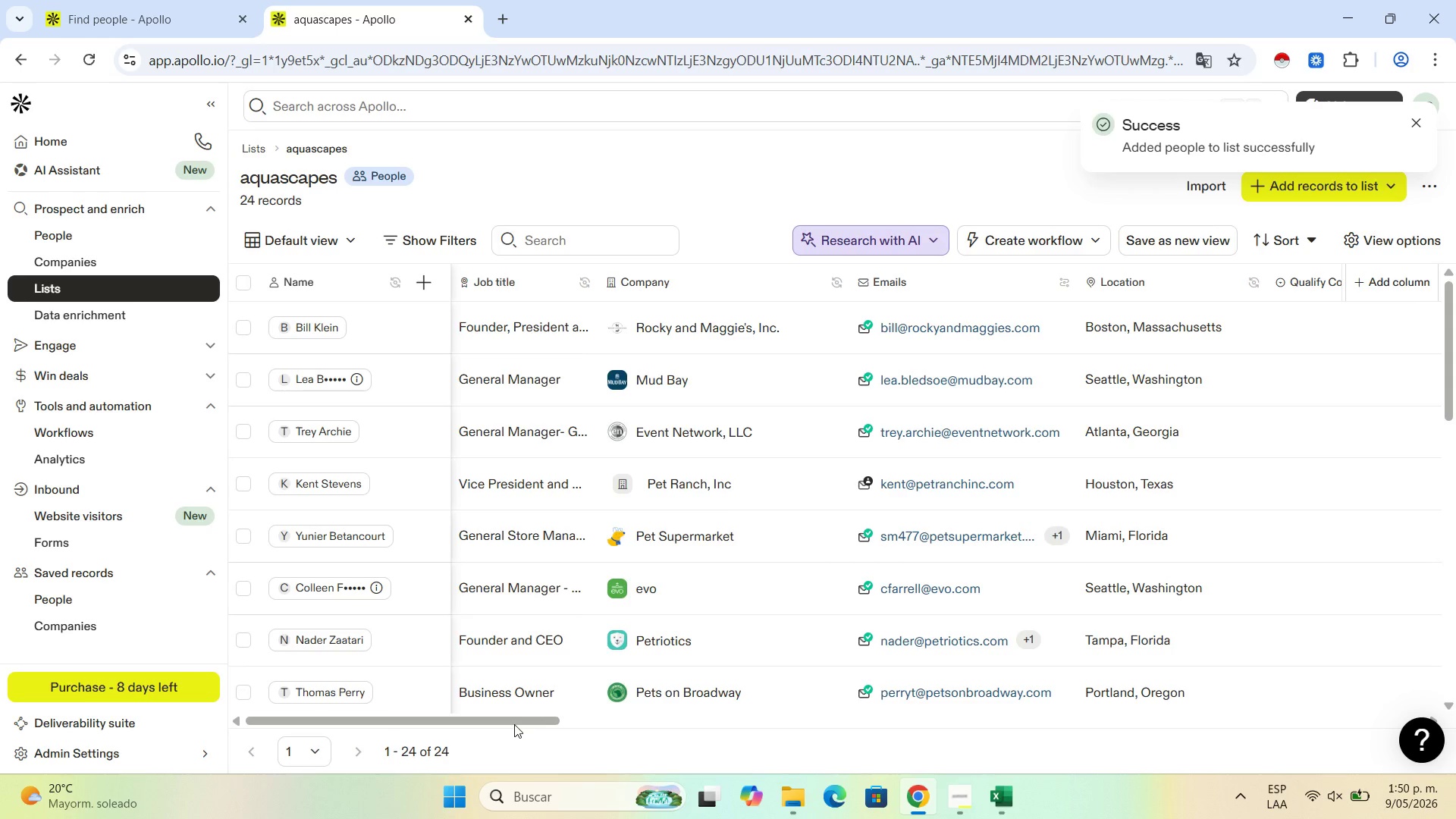 
wait(7.5)
 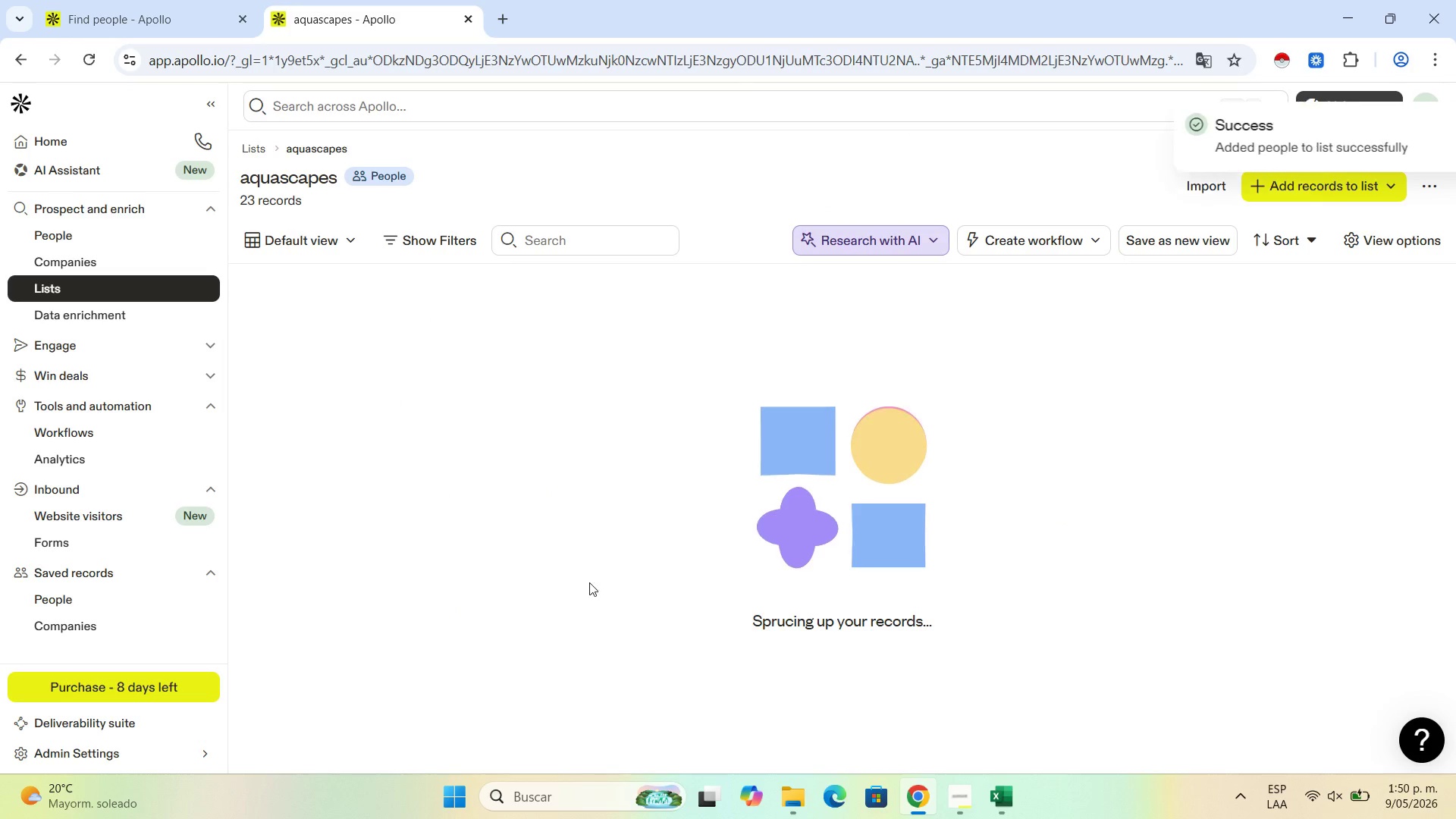 
scroll: coordinate [746, 463], scroll_direction: down, amount: 9.0
 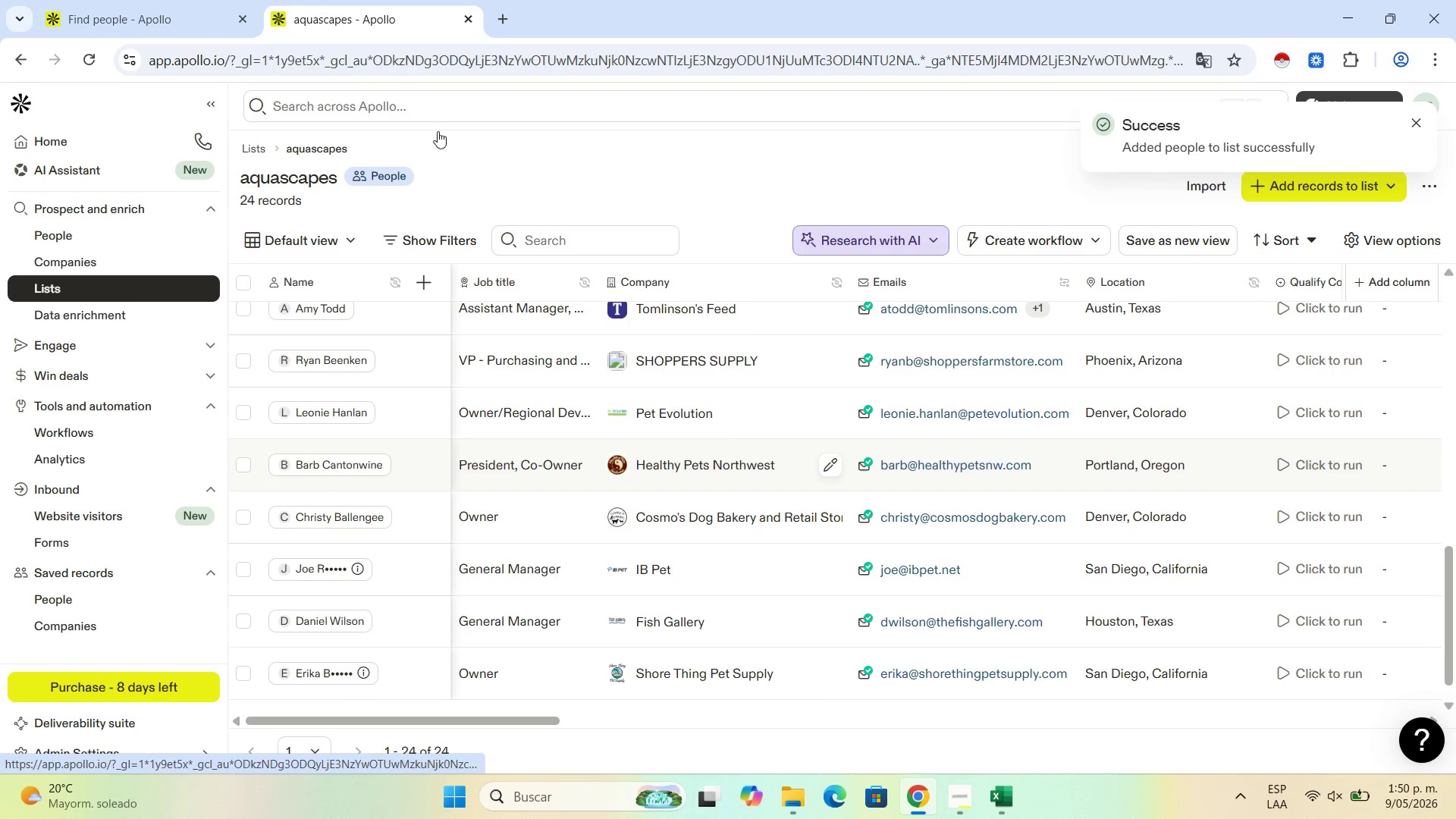 
left_click([124, 0])
 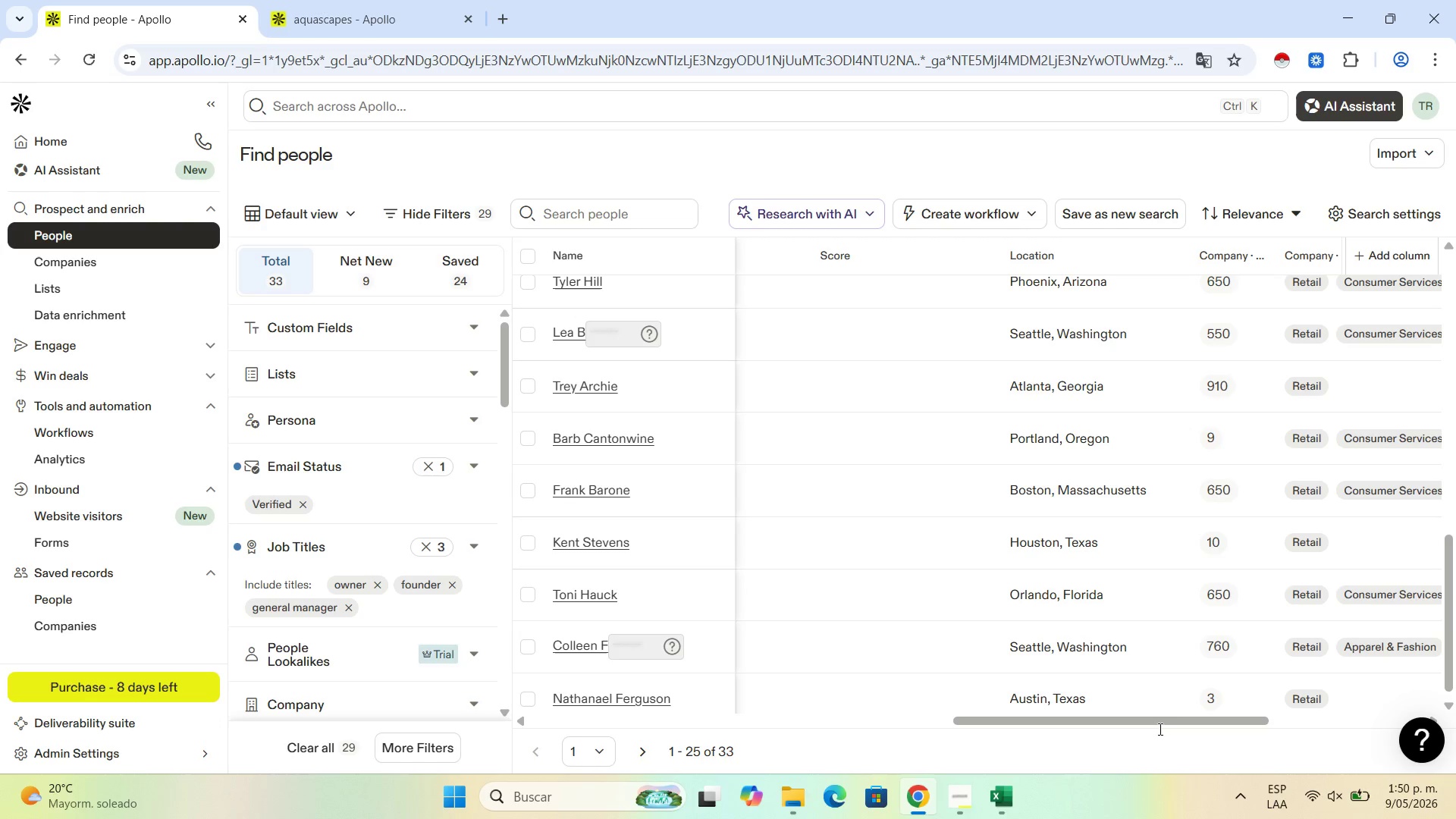 
left_click([1129, 717])
 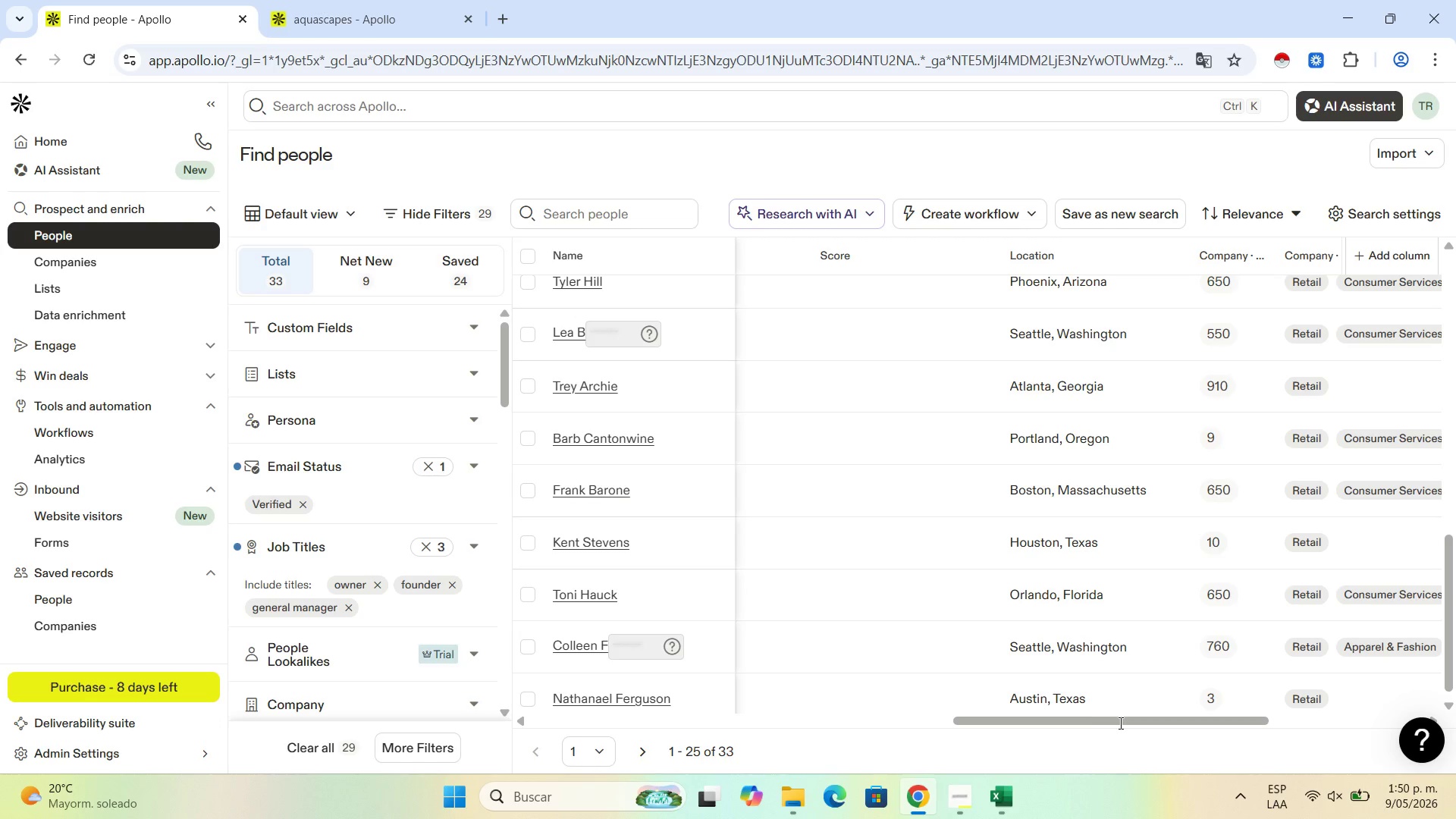 
left_click_drag(start_coordinate=[1119, 723], to_coordinate=[999, 723])
 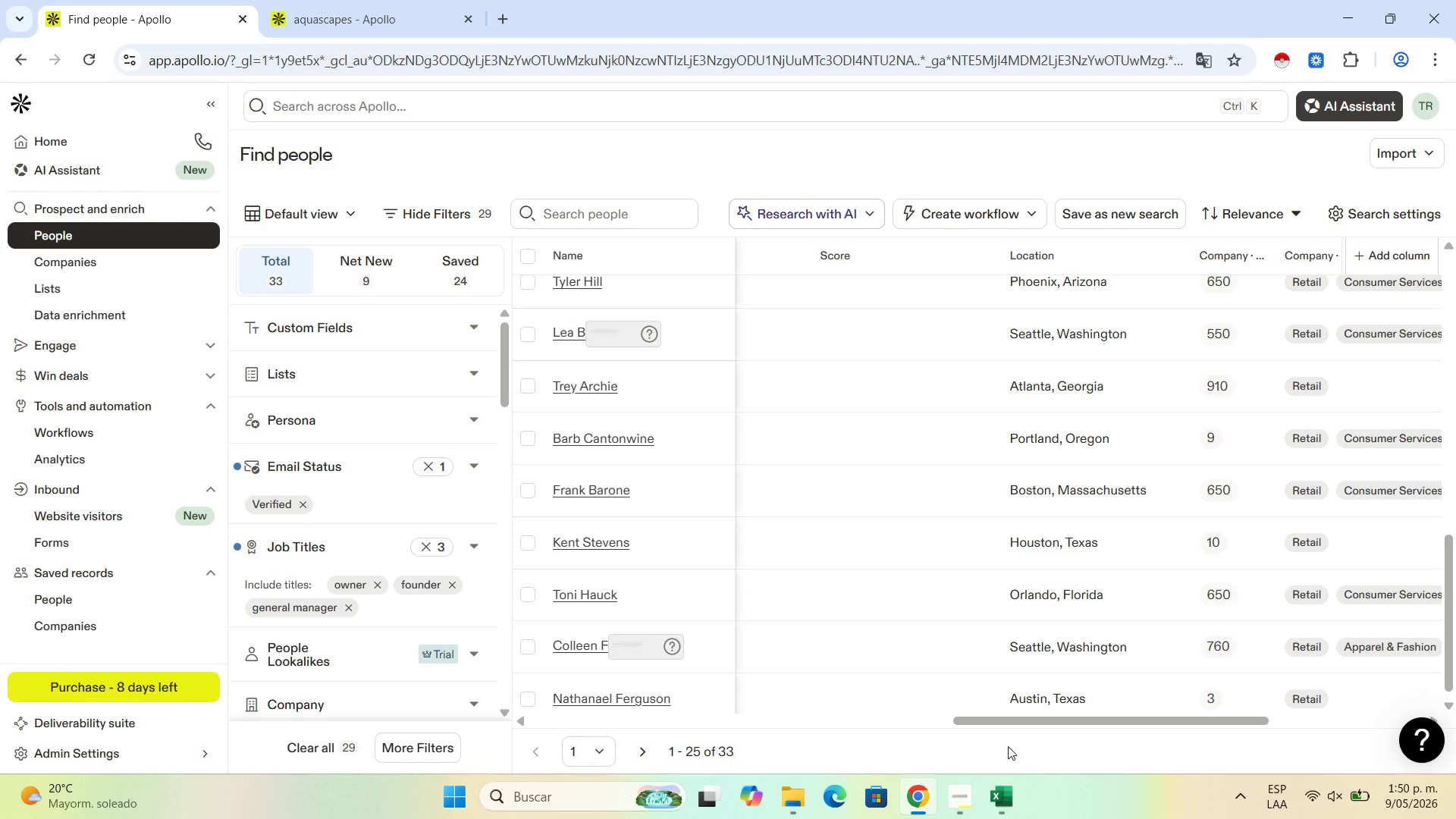 
left_click([1011, 742])
 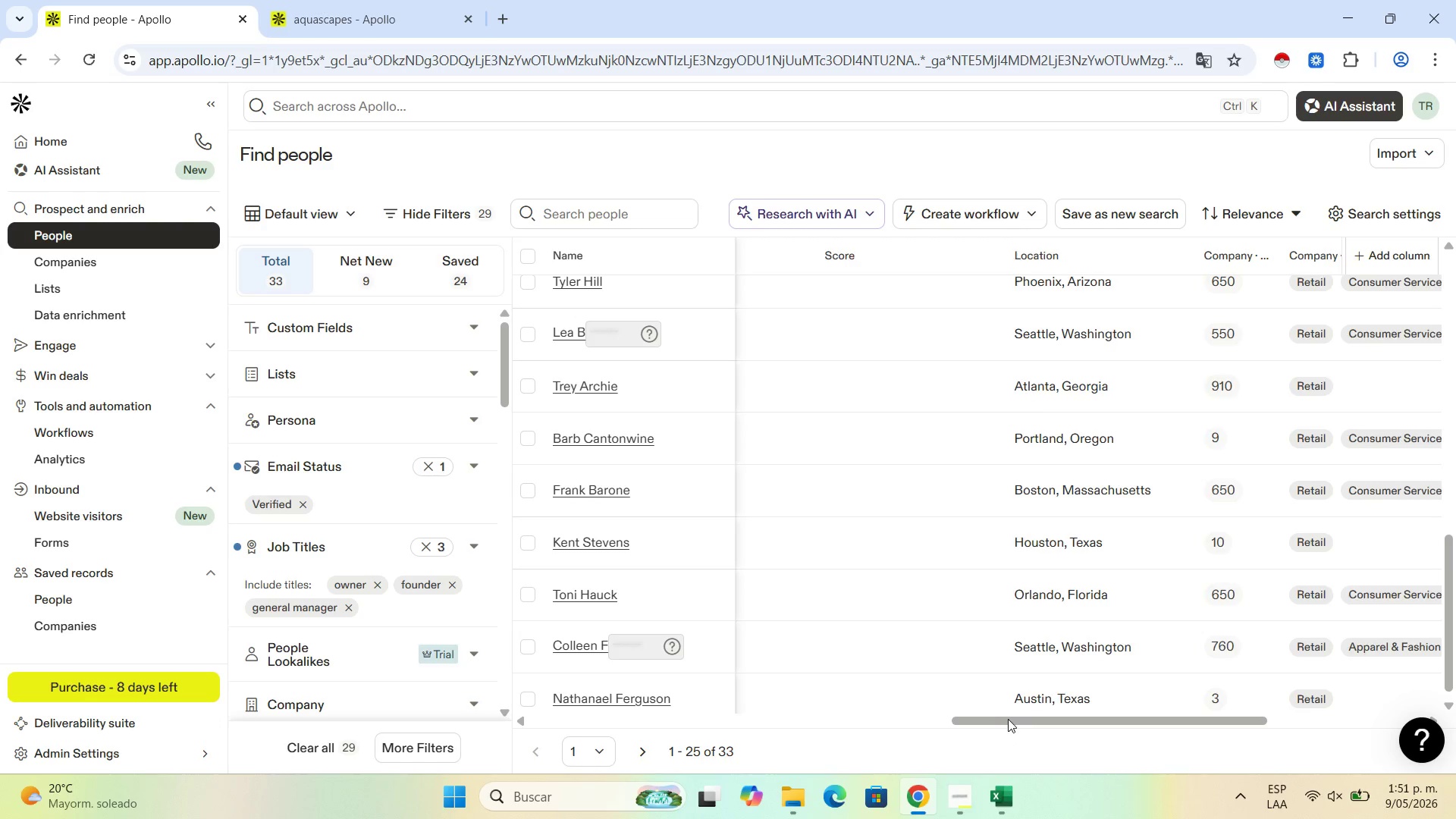 
left_click_drag(start_coordinate=[1008, 719], to_coordinate=[580, 711])
 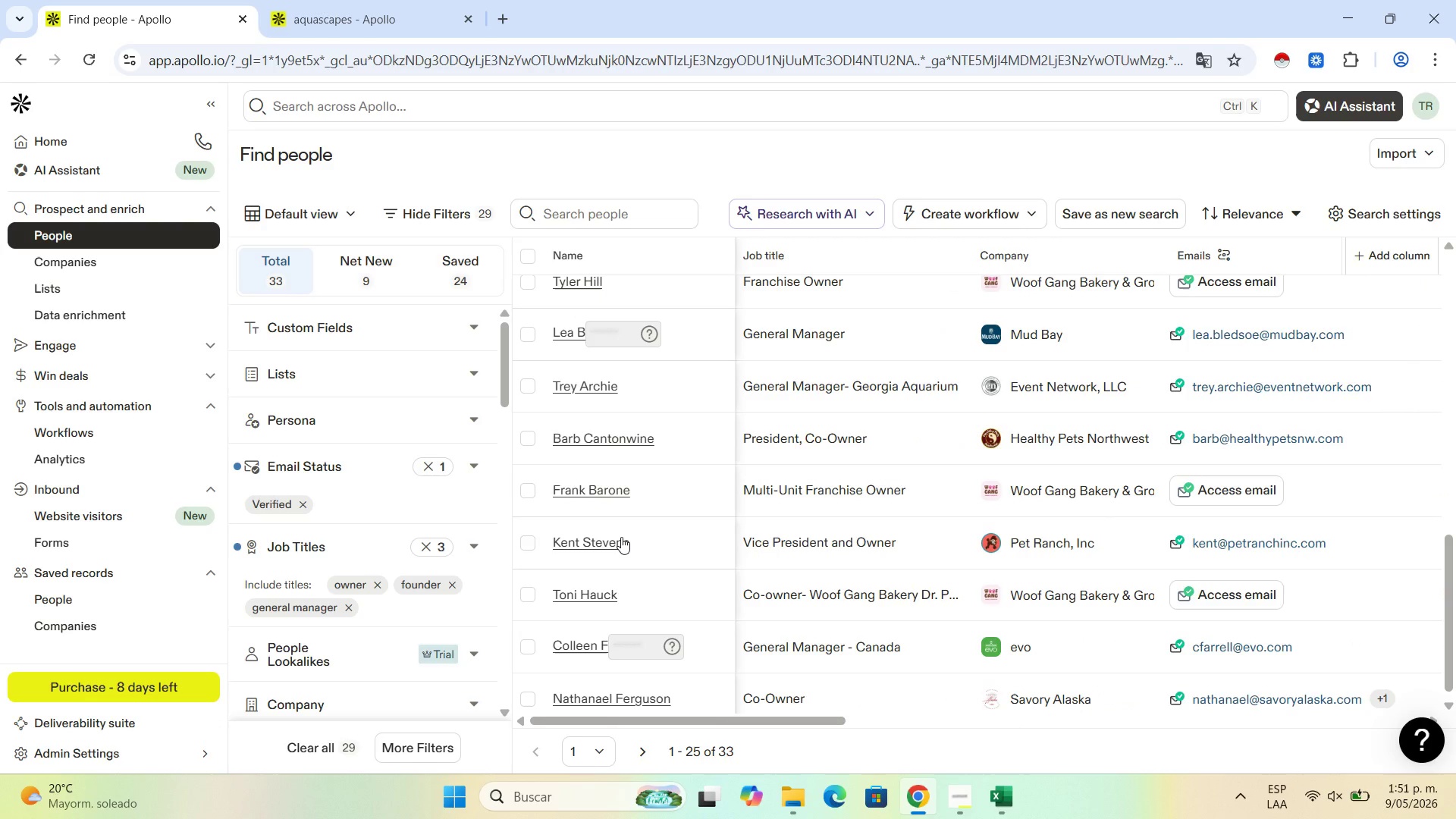 
left_click([347, 0])
 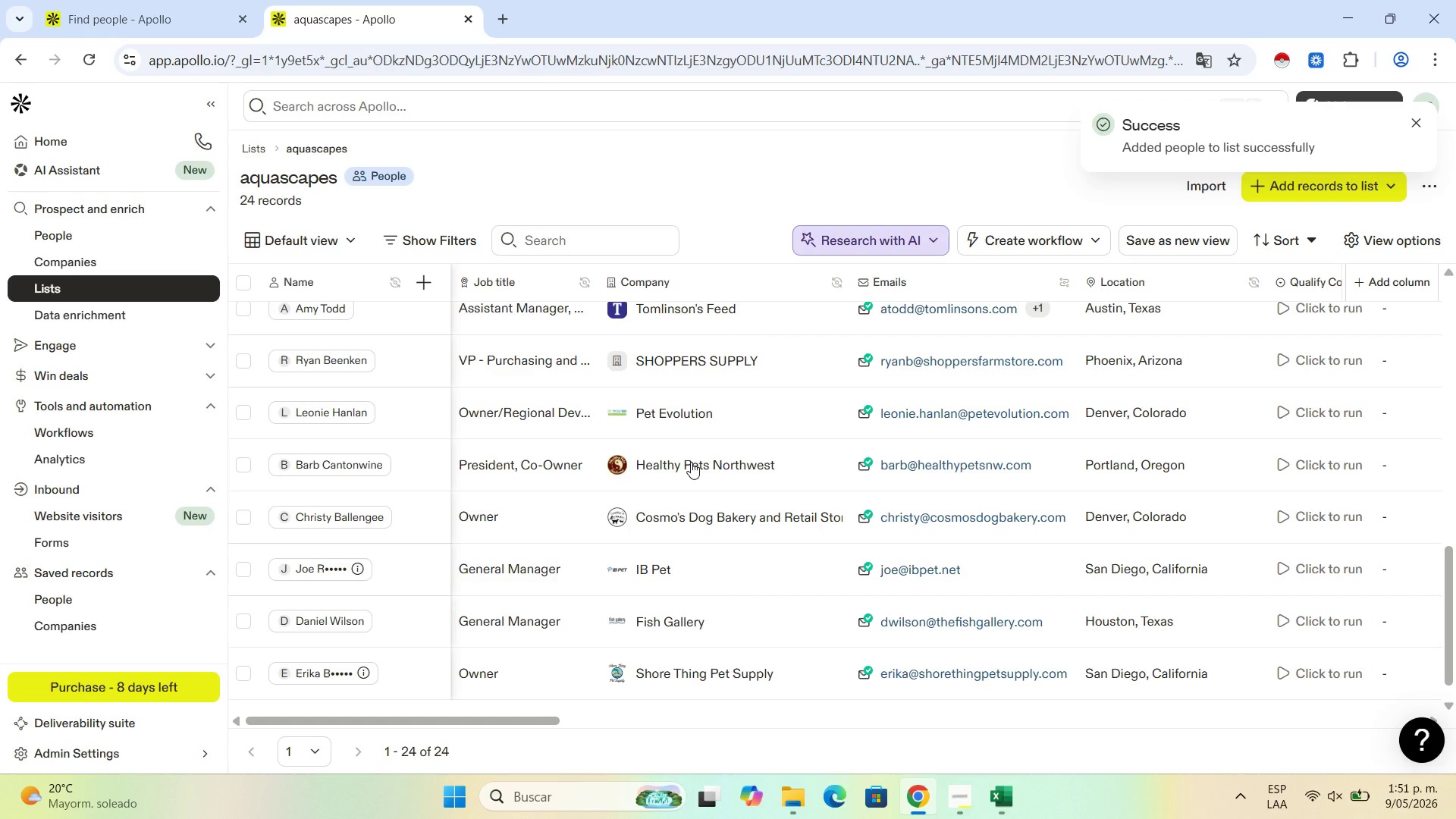 
scroll: coordinate [817, 605], scroll_direction: up, amount: 3.0
 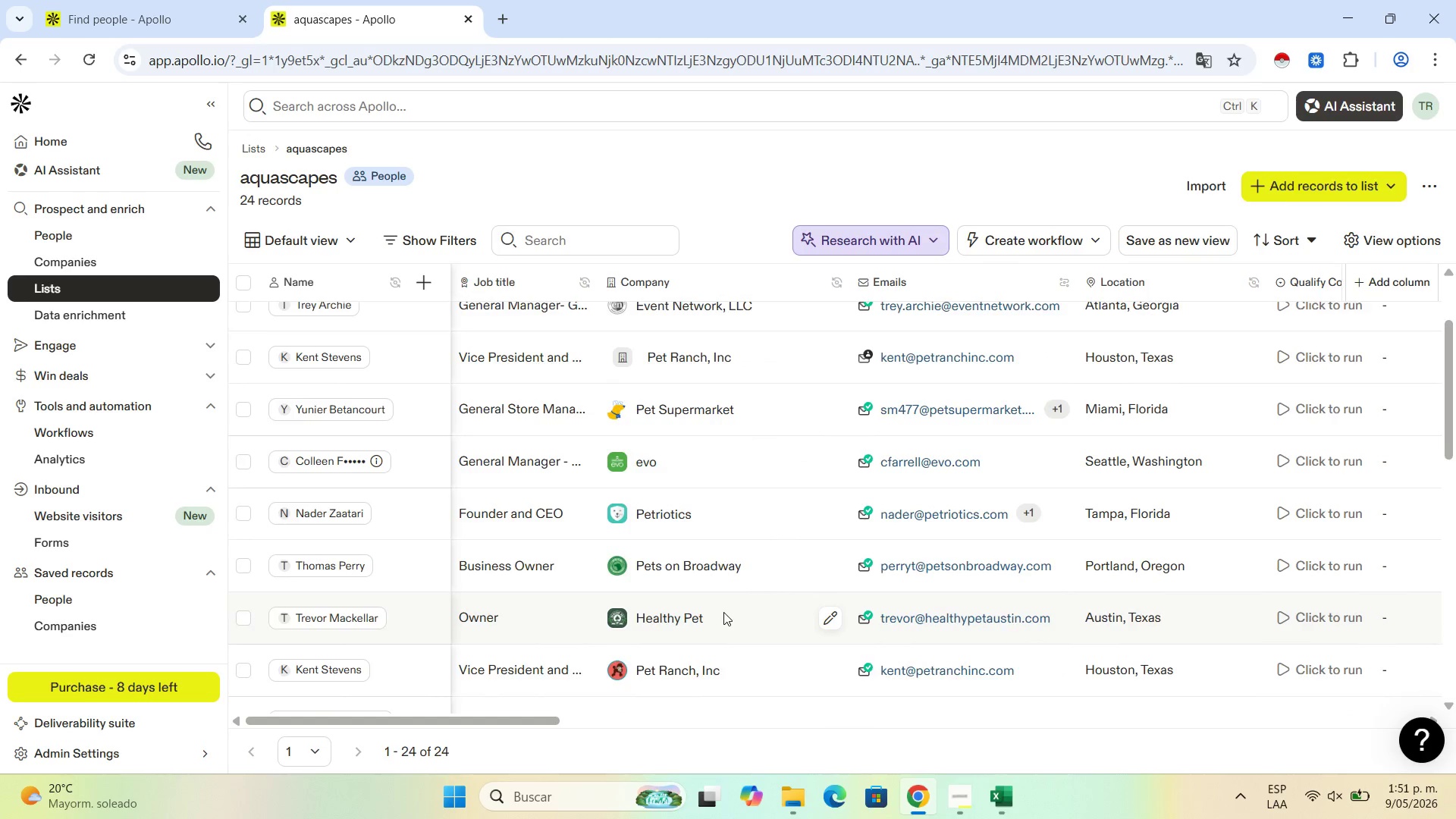 
scroll: coordinate [578, 494], scroll_direction: down, amount: 10.0
 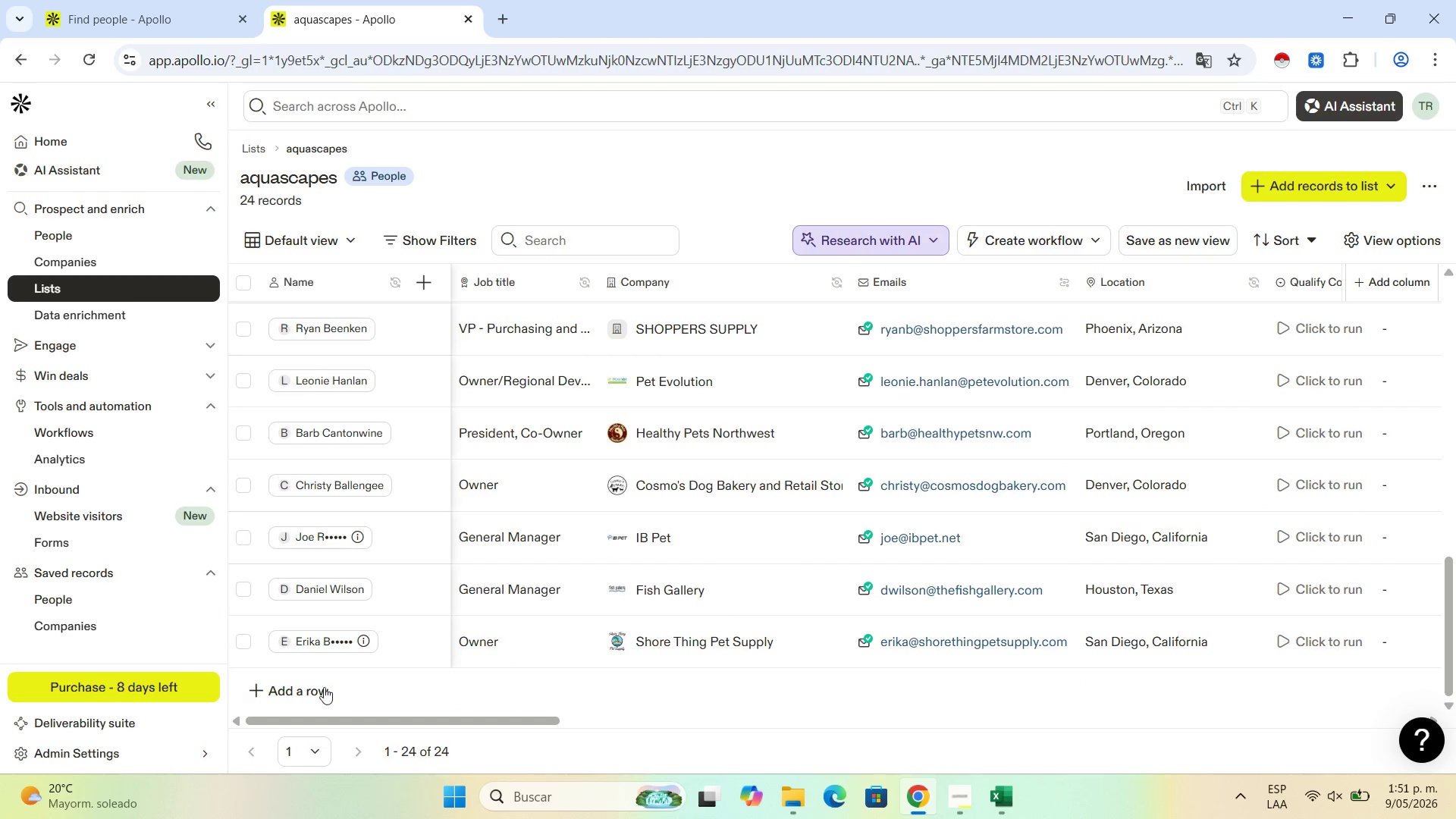 
left_click([313, 695])
 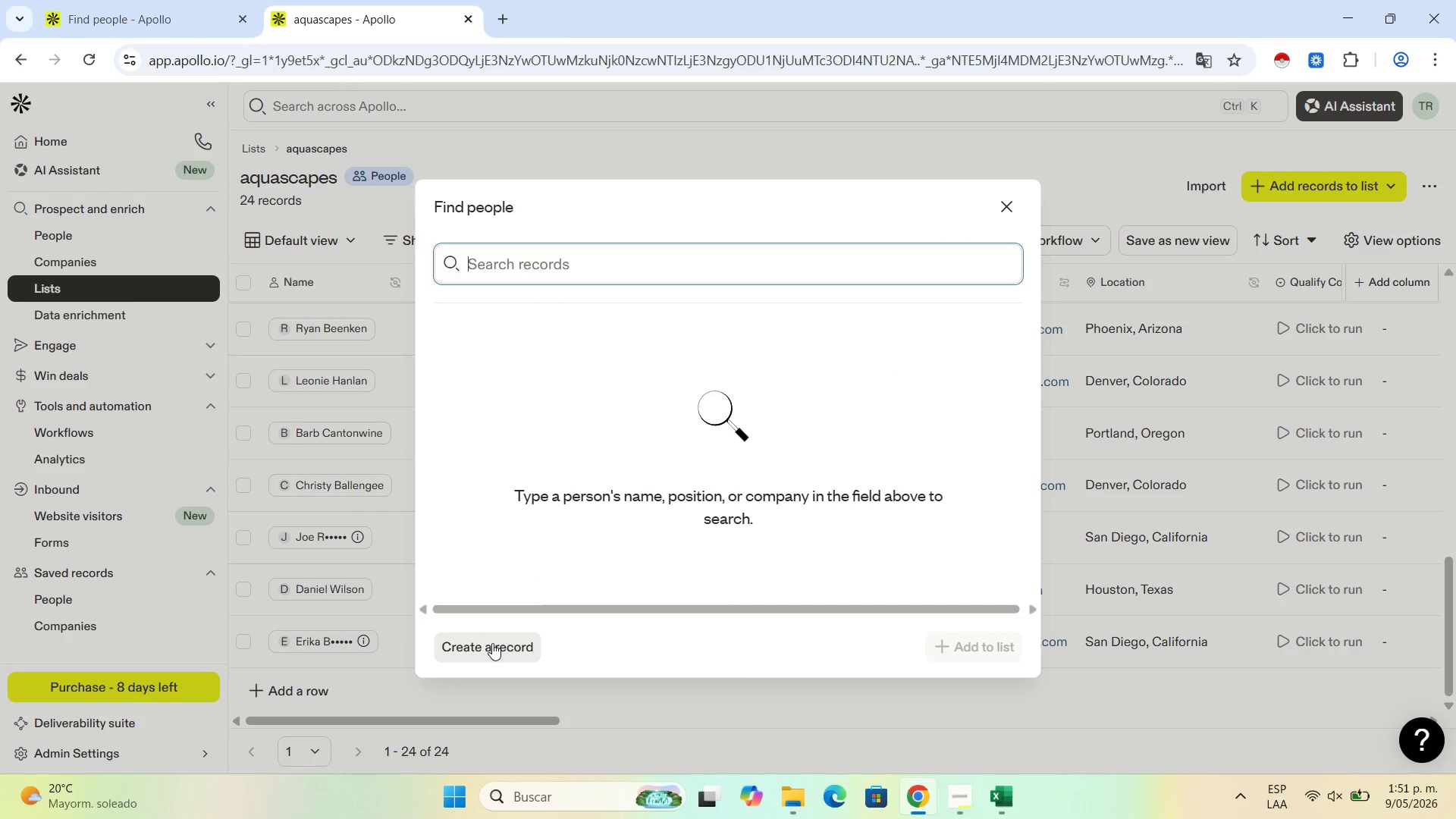 
left_click([504, 659])
 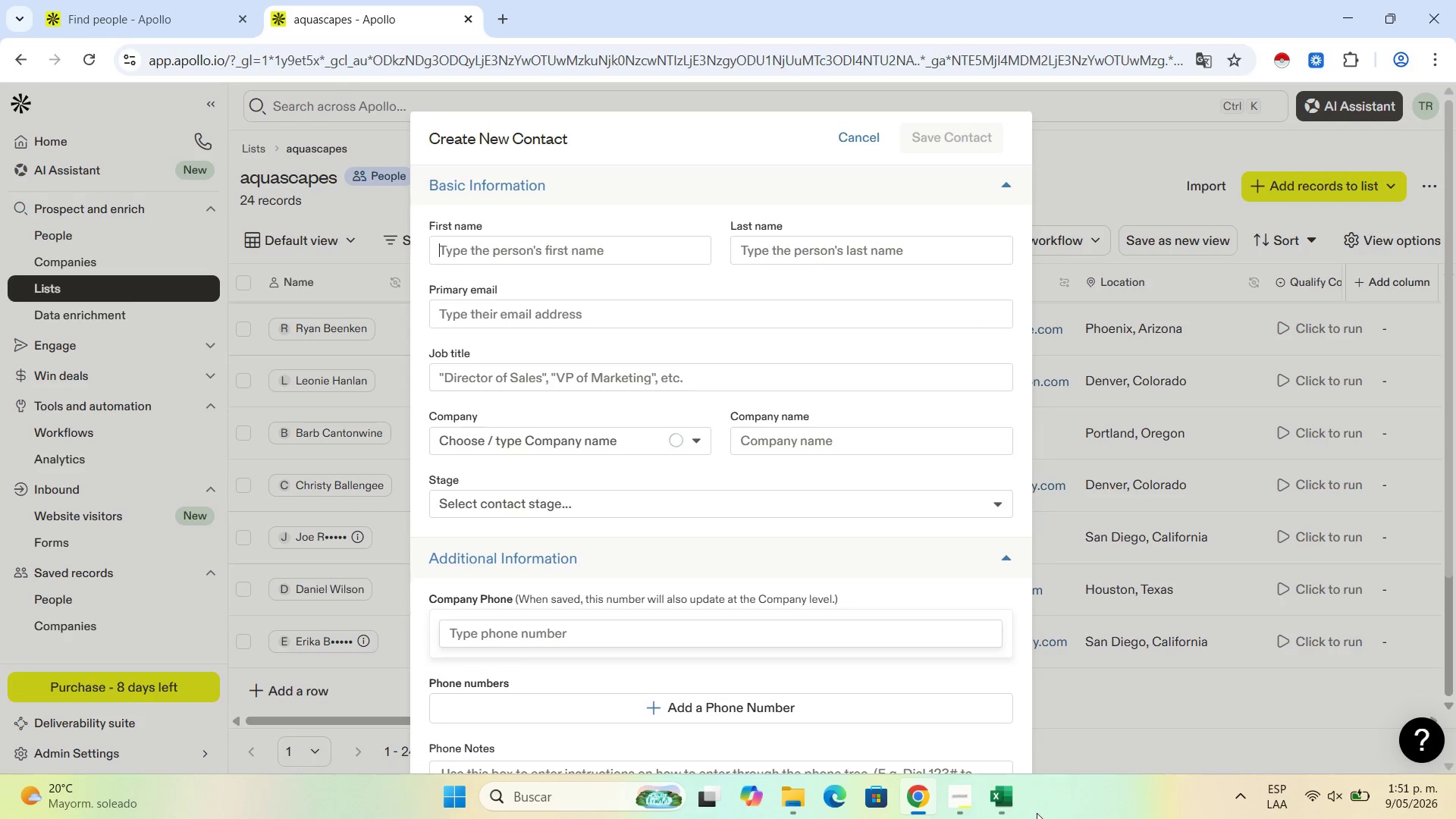 
left_click([999, 805])
 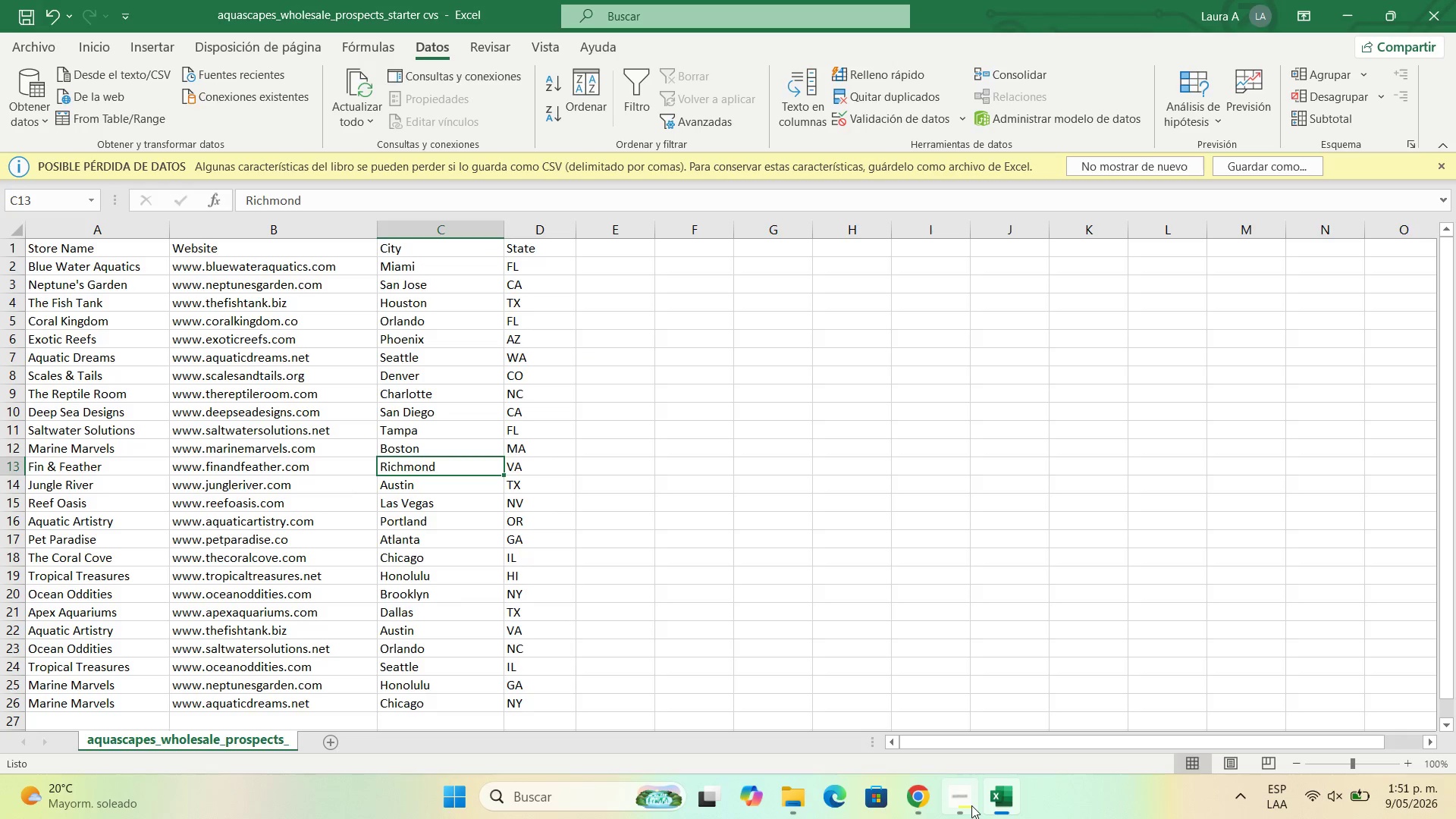 
left_click([971, 805])